 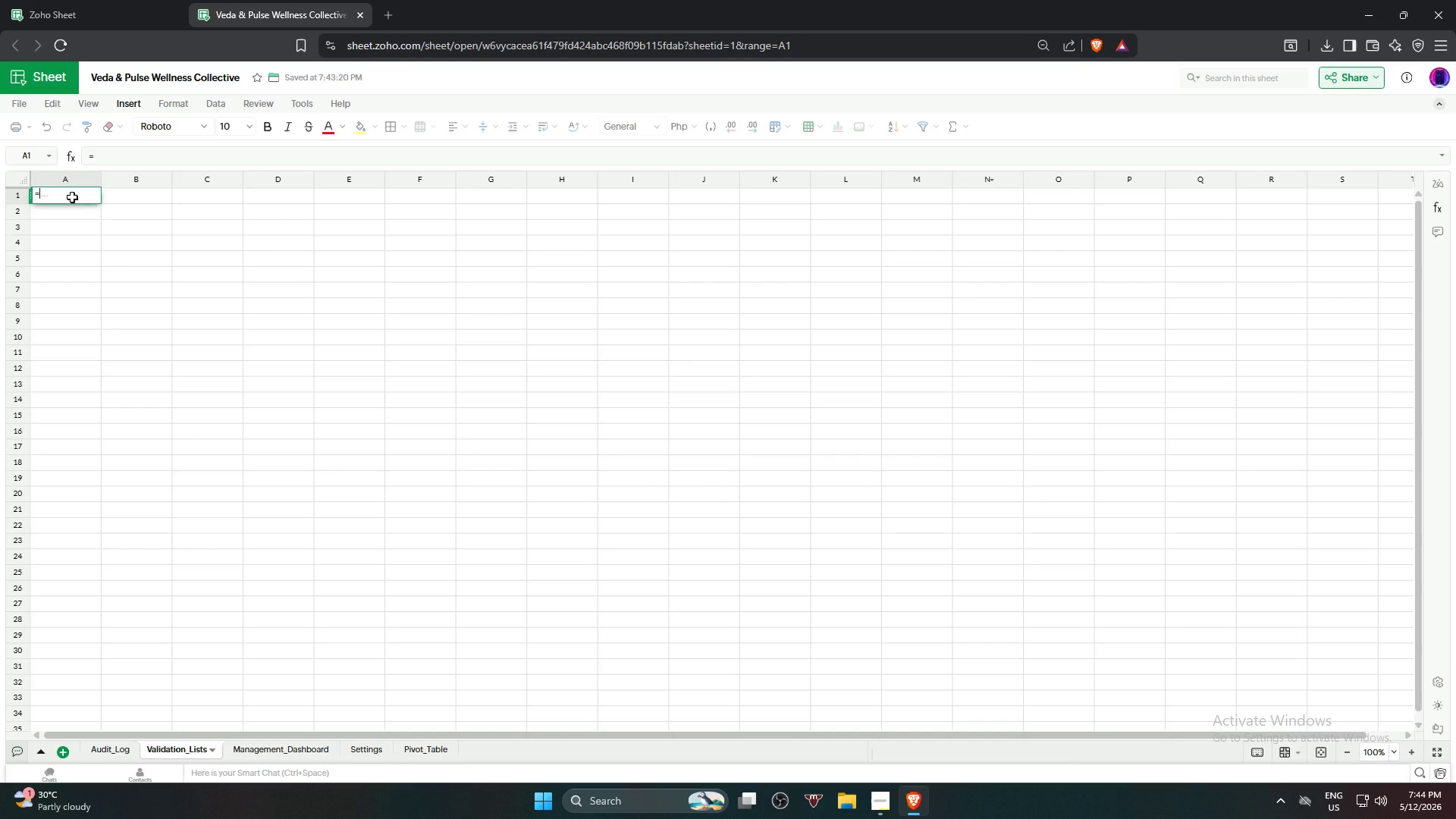 
key(Shift+U)
 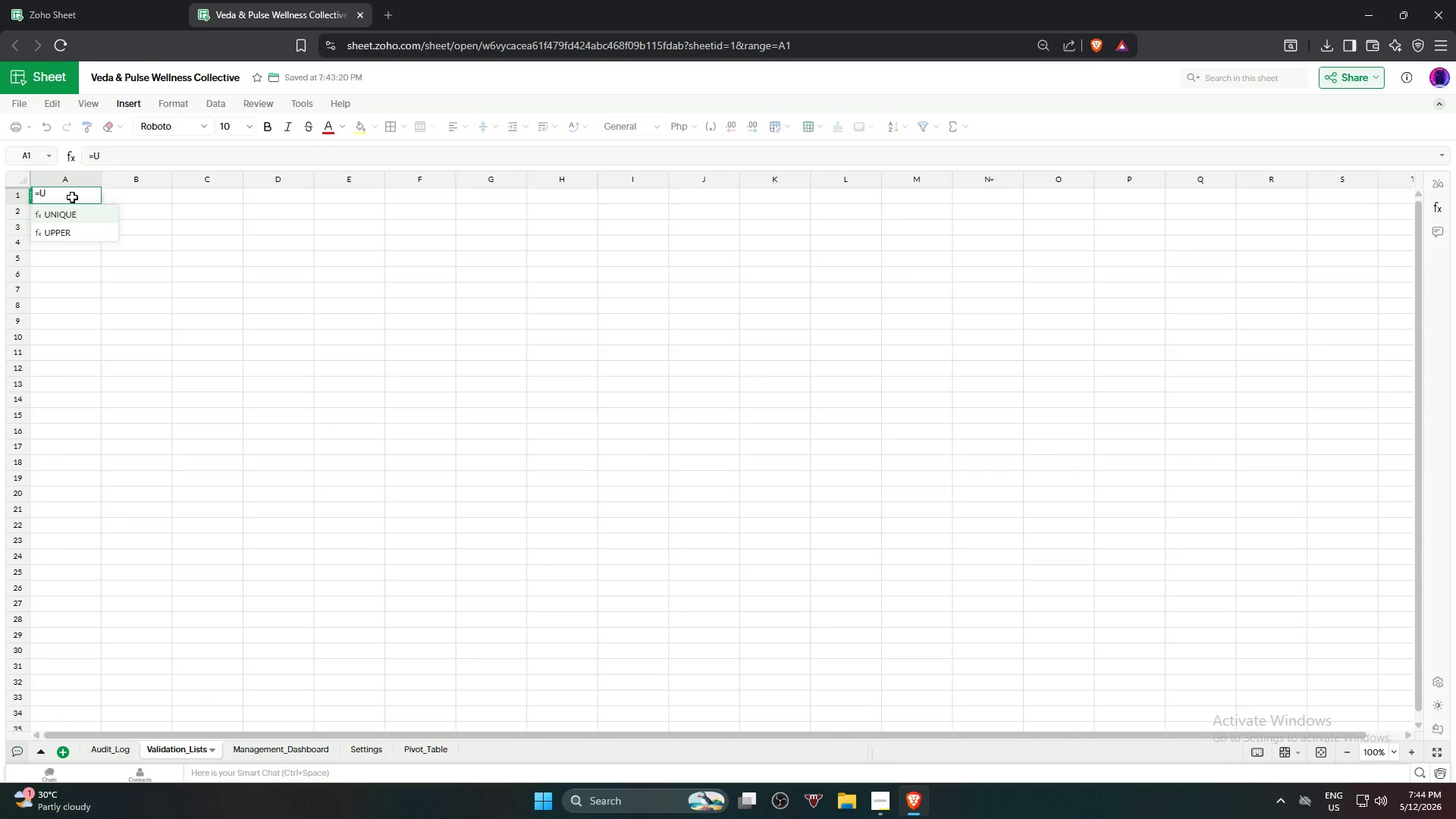 
key(Backspace)
 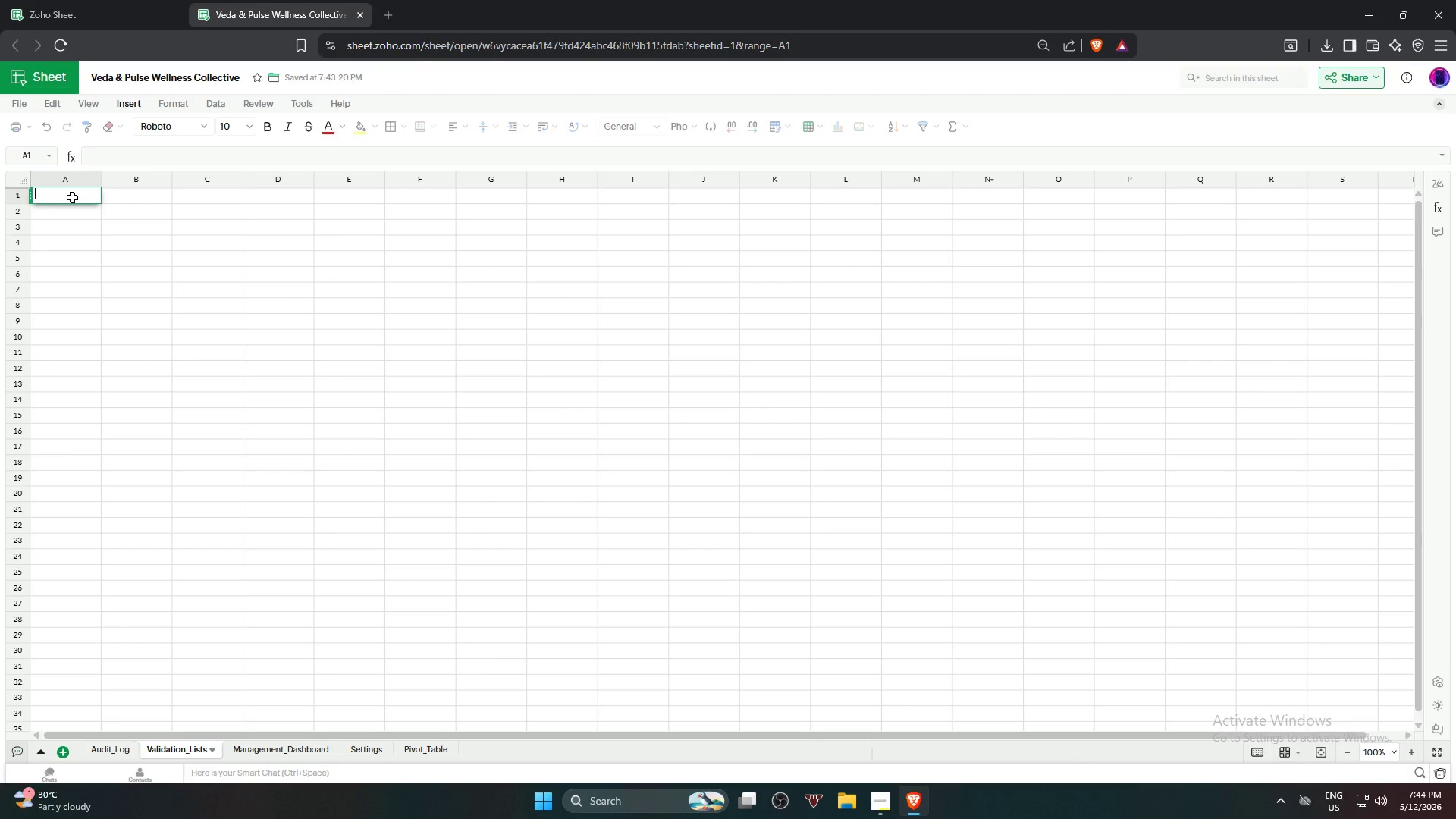 
key(Backspace)
 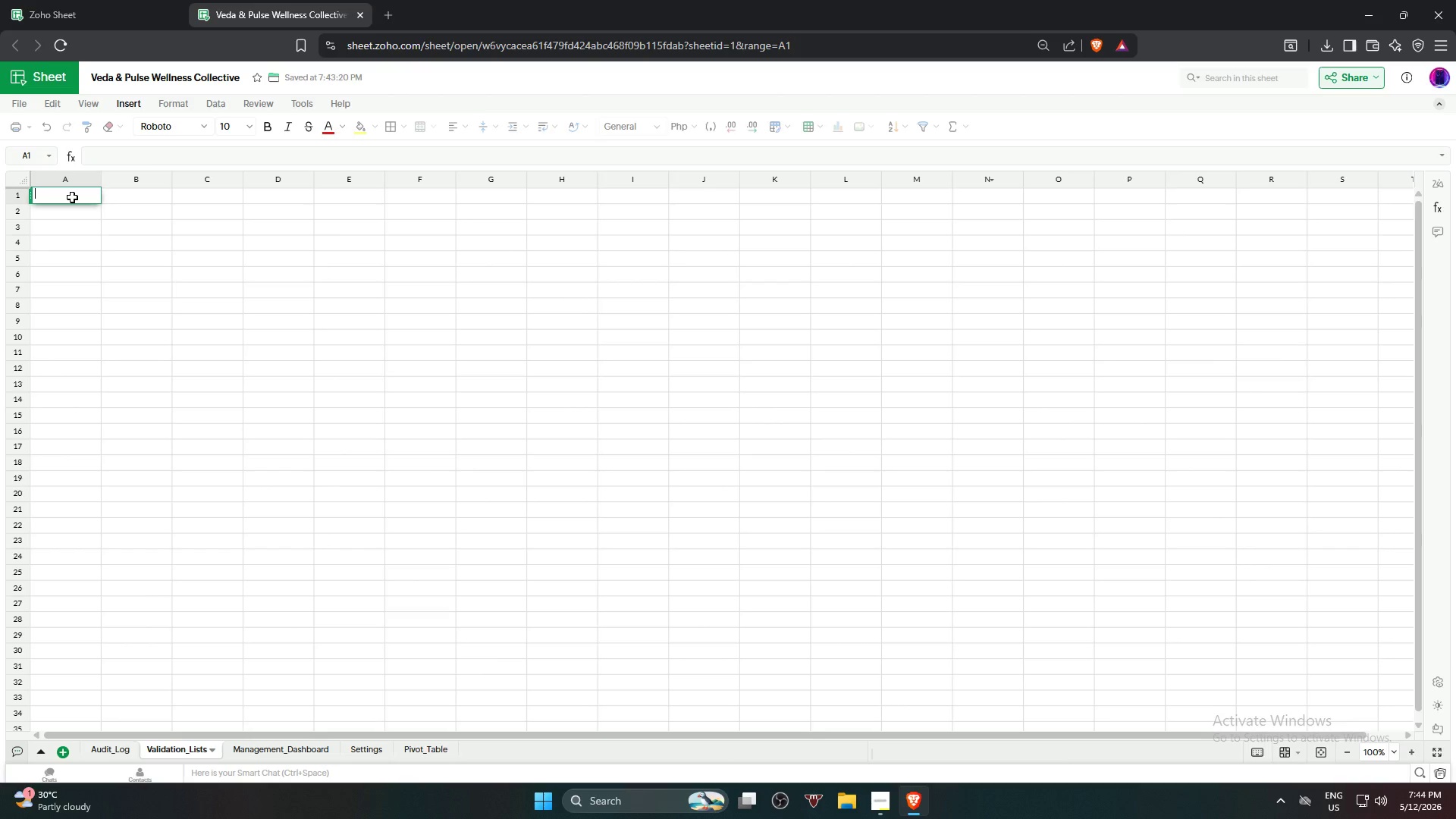 
key(Backspace)
 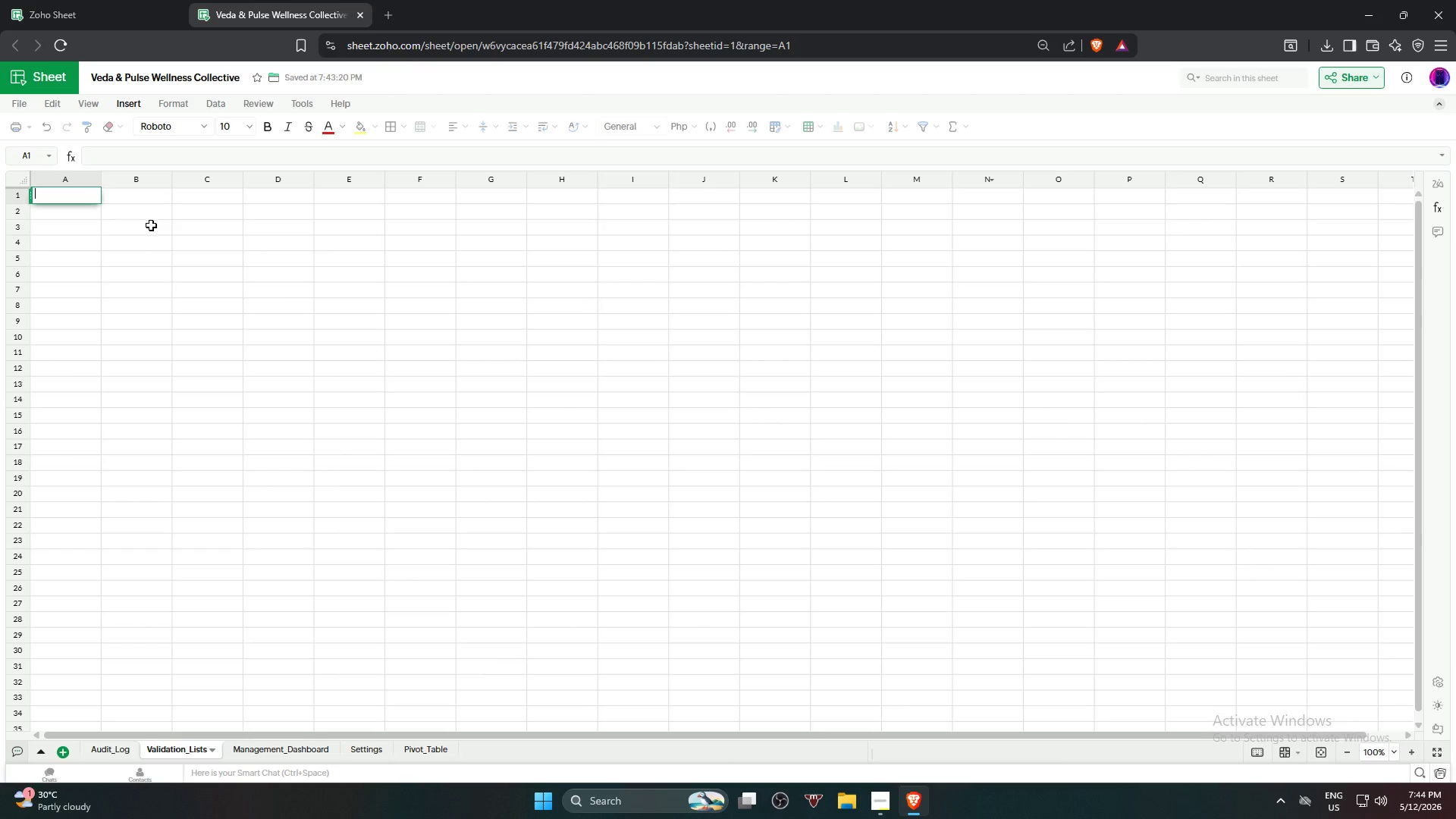 
left_click([177, 370])
 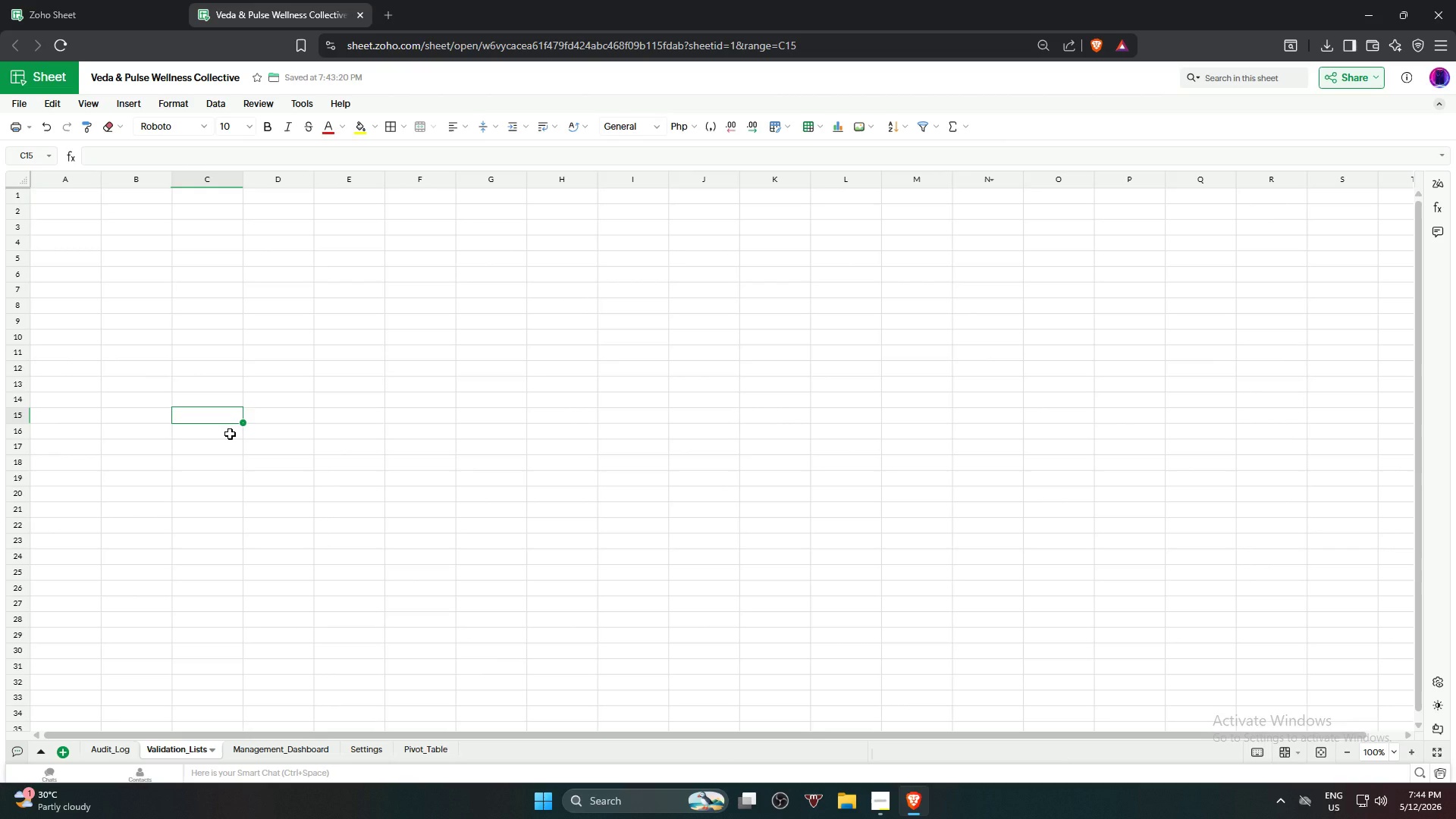 
type(+)
key(Backspace)
type(=Uni)
key(Backspace)
type(m)
key(Backspace)
type(nniqu)
key(Backspace)
key(Backspace)
key(Backspace)
key(Backspace)
key(Backspace)
type(i)
 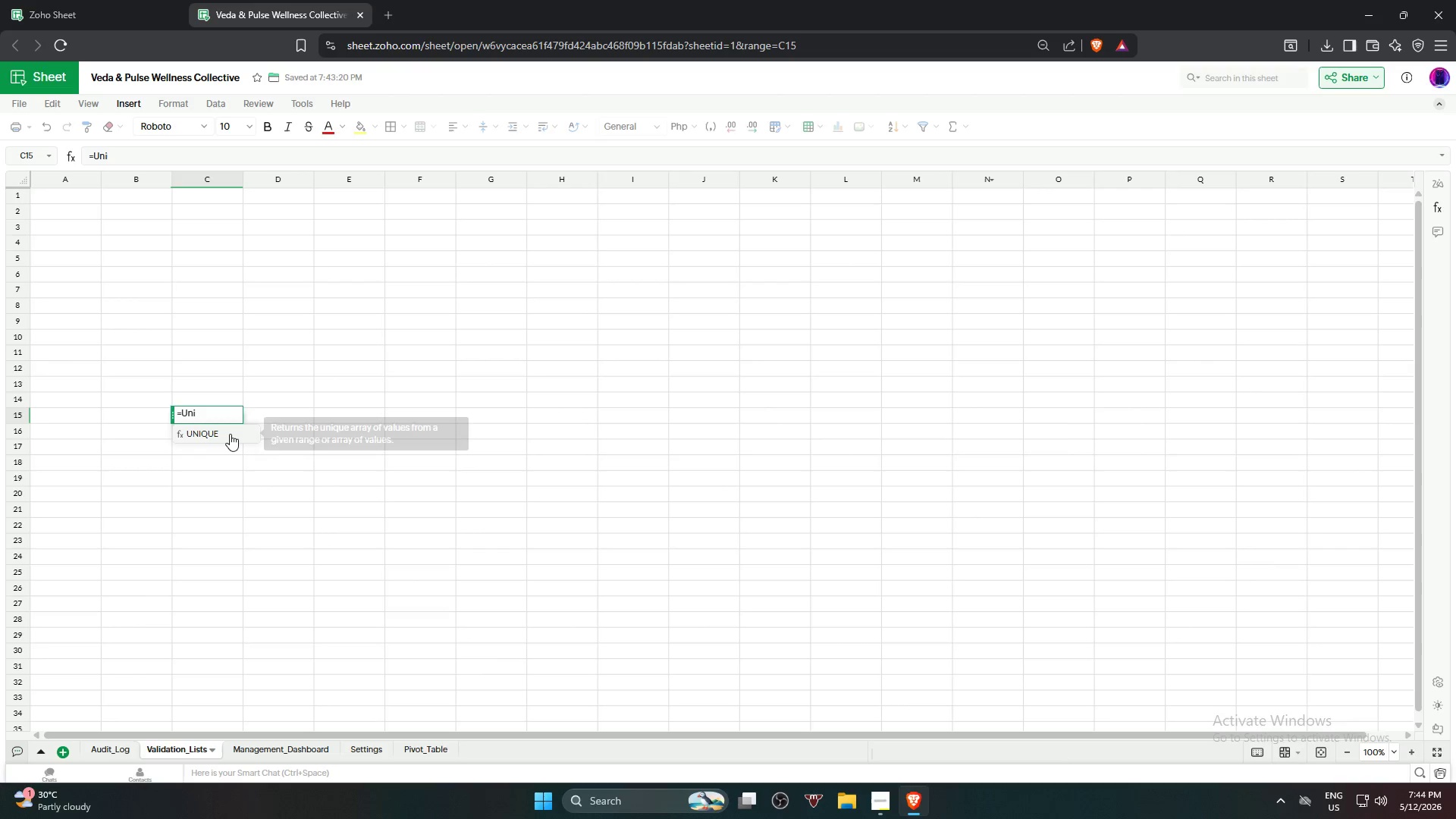 
left_click([228, 434])
 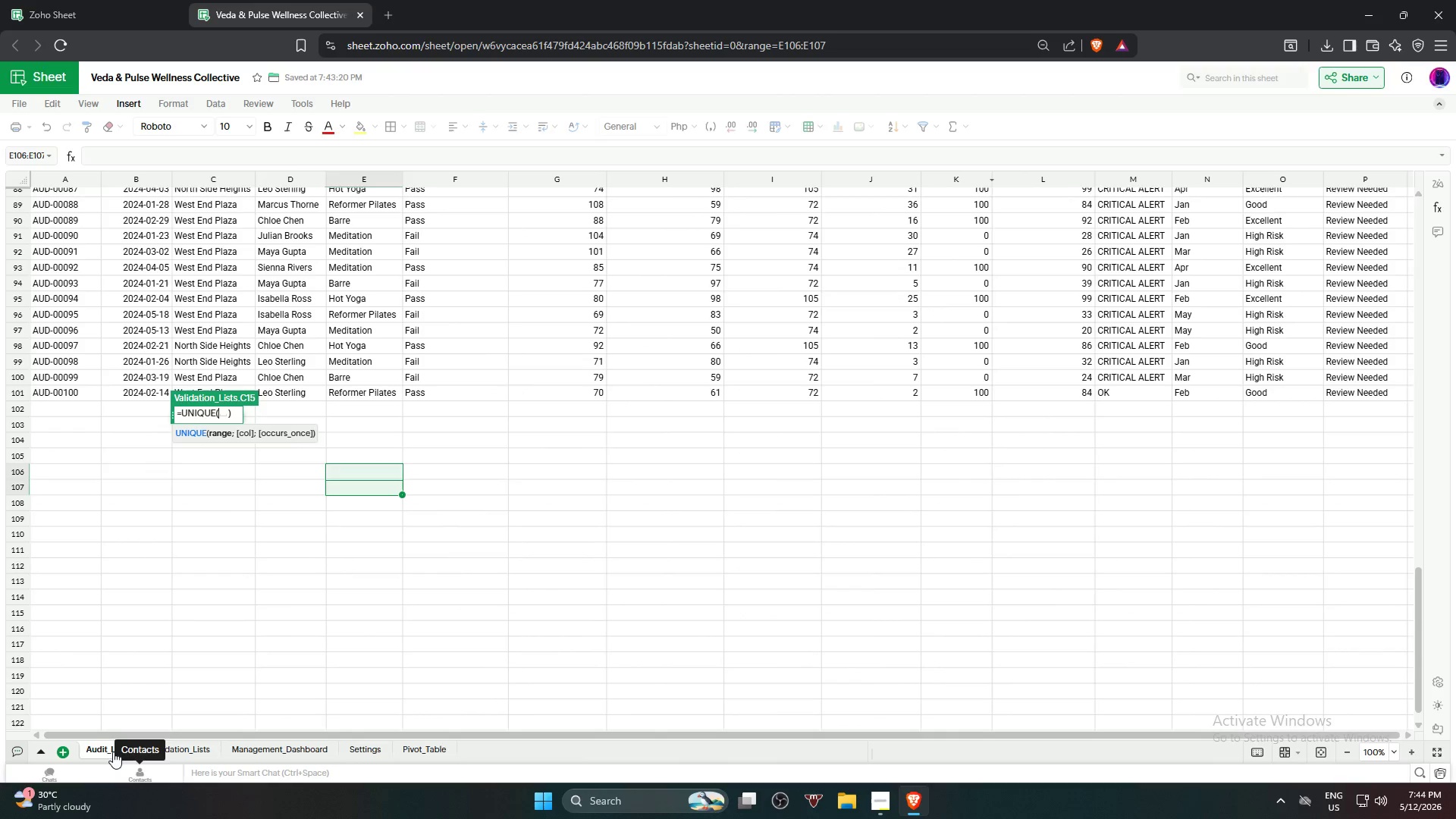 
scroll: coordinate [371, 233], scroll_direction: up, amount: 28.0
 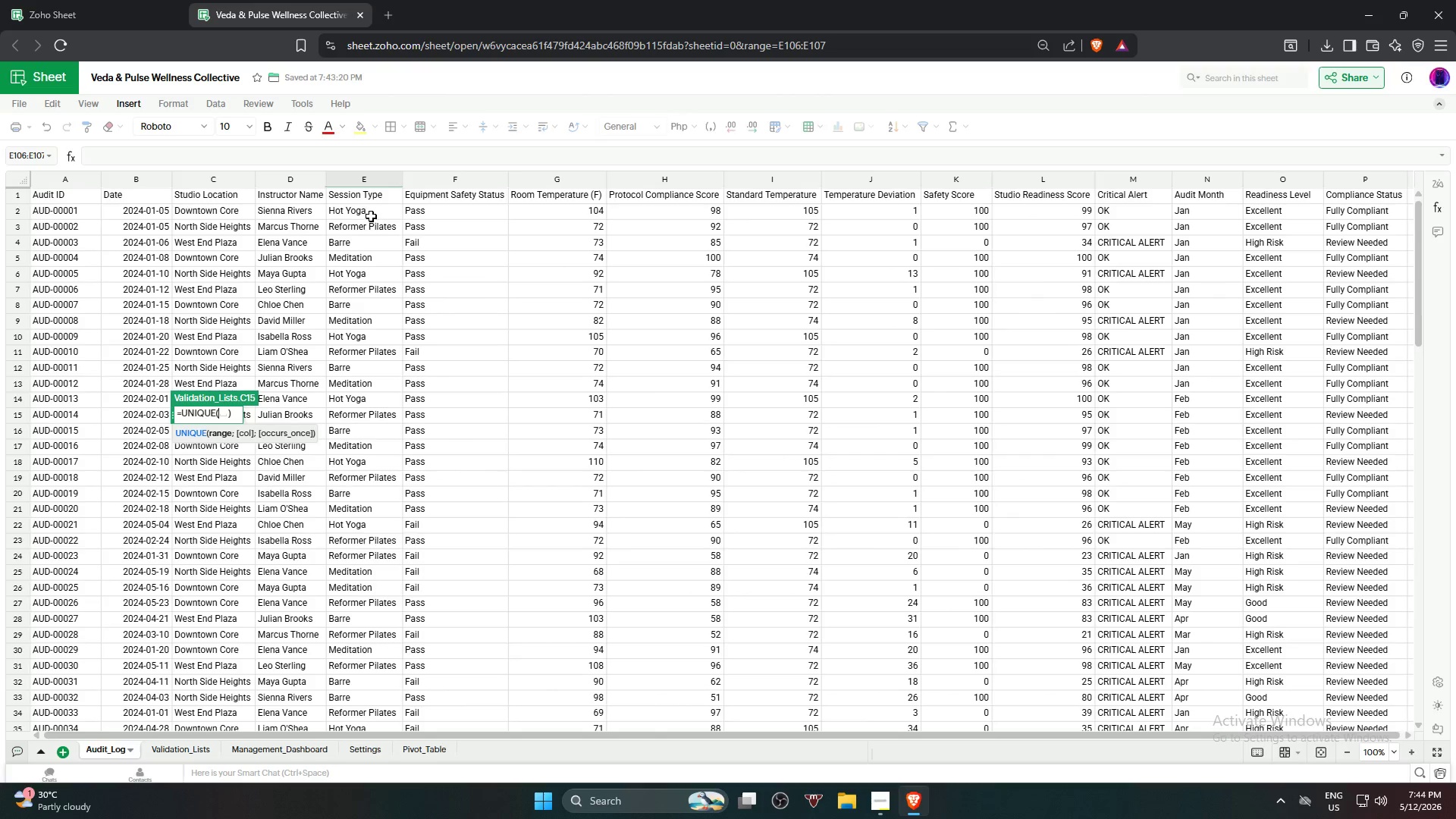 
left_click_drag(start_coordinate=[371, 216], to_coordinate=[386, 501])
 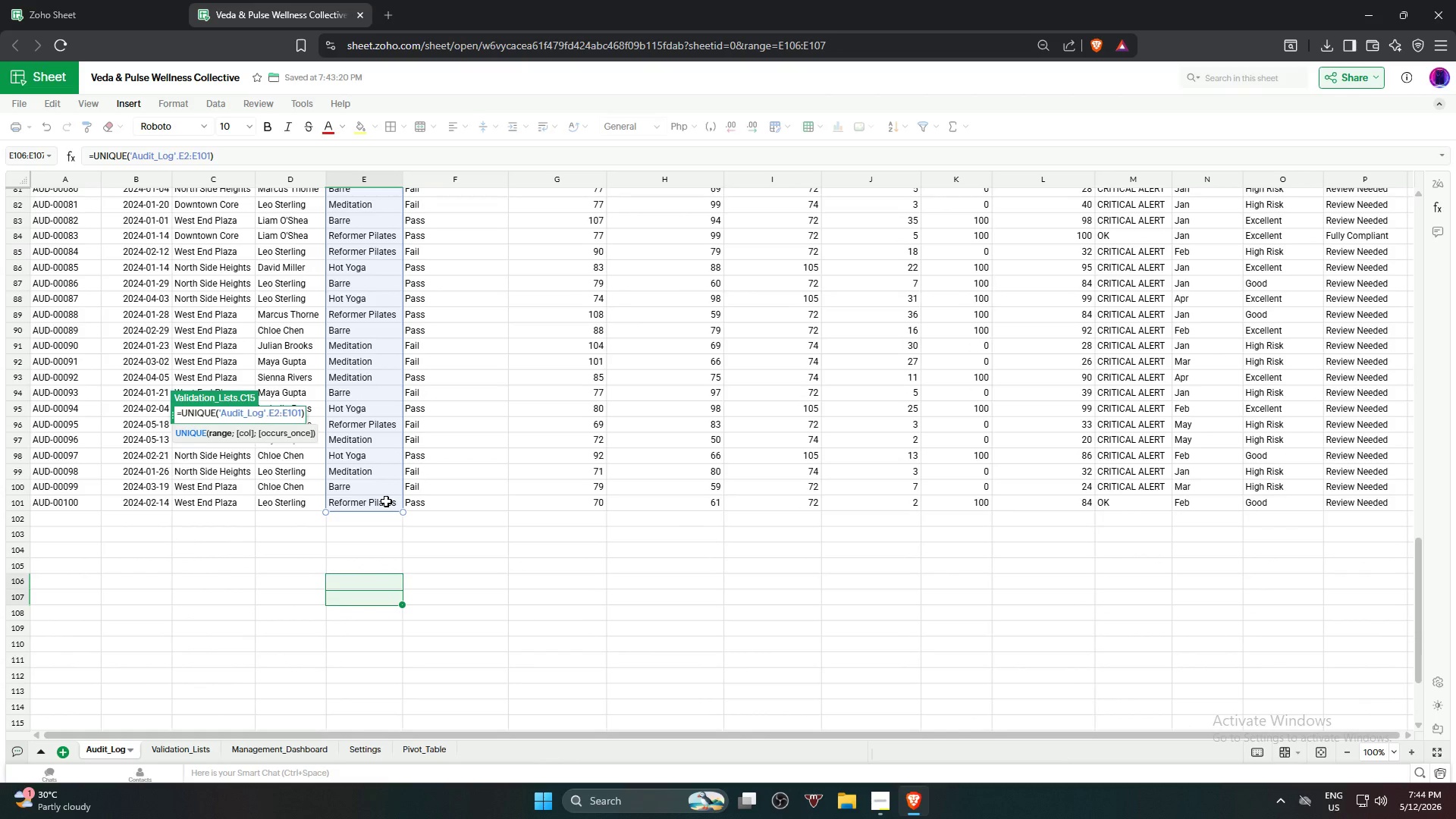 
key(NumpadEnter)
 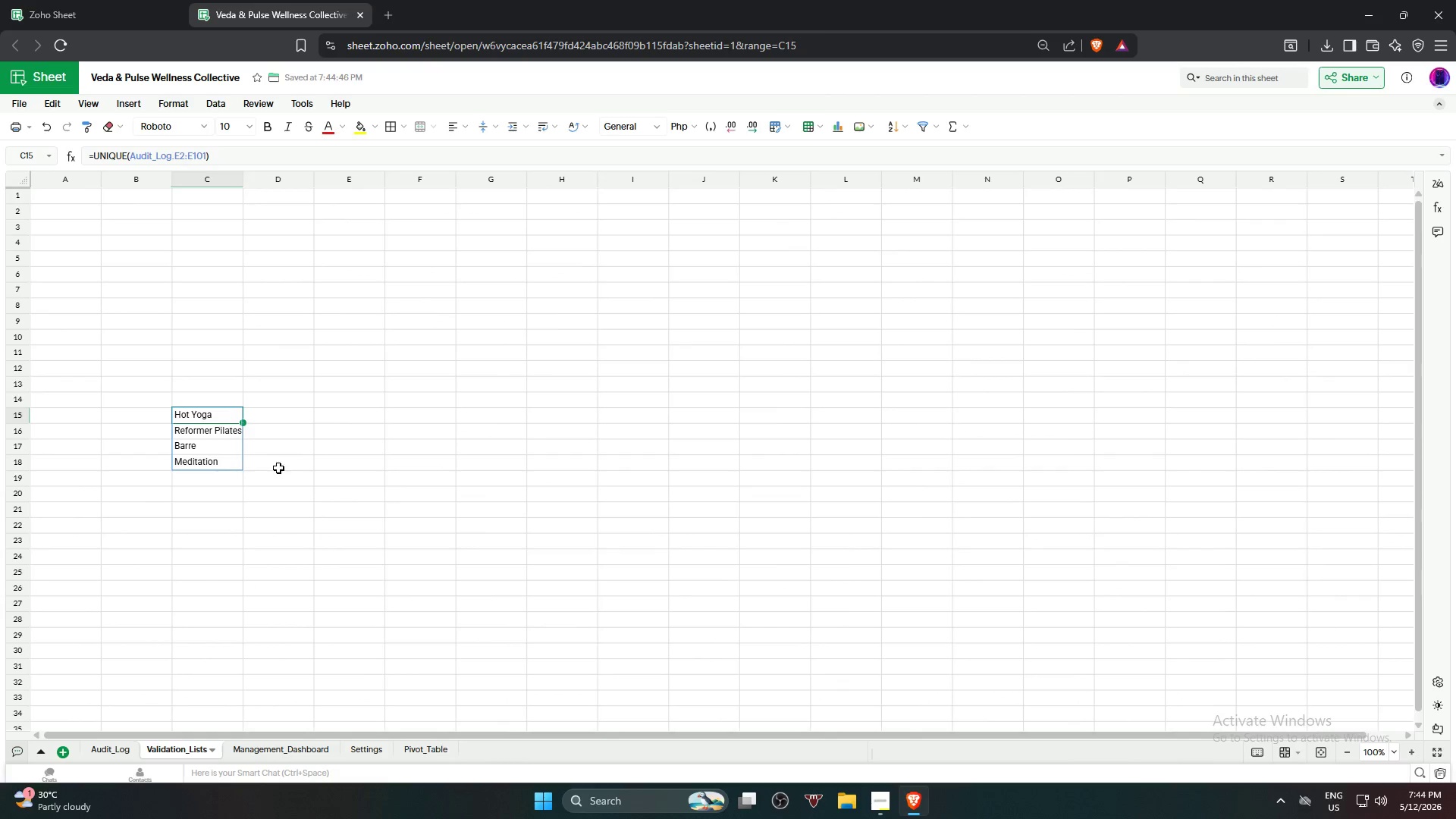 
left_click([280, 469])
 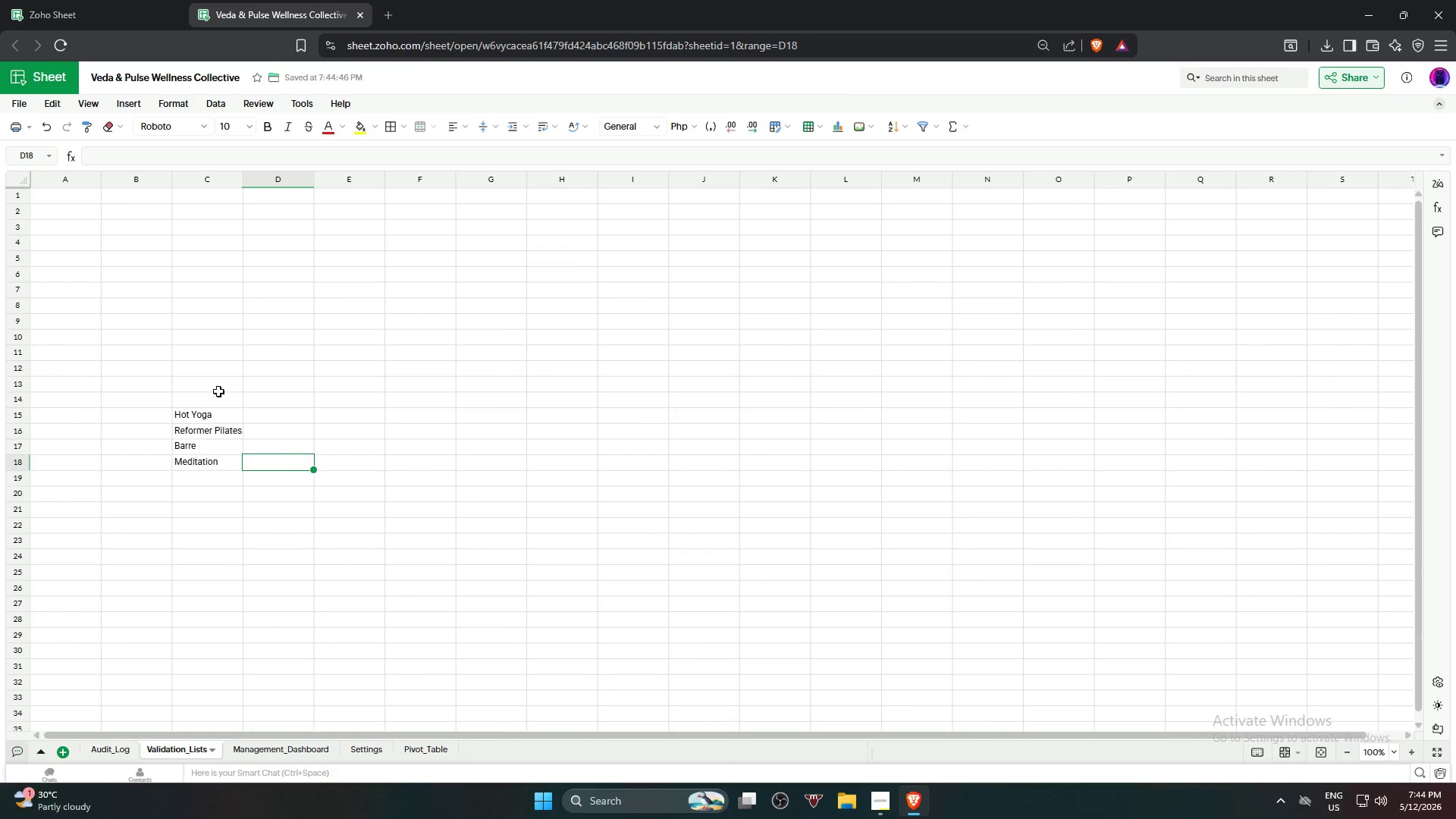 
scroll: coordinate [325, 563], scroll_direction: up, amount: 26.0
 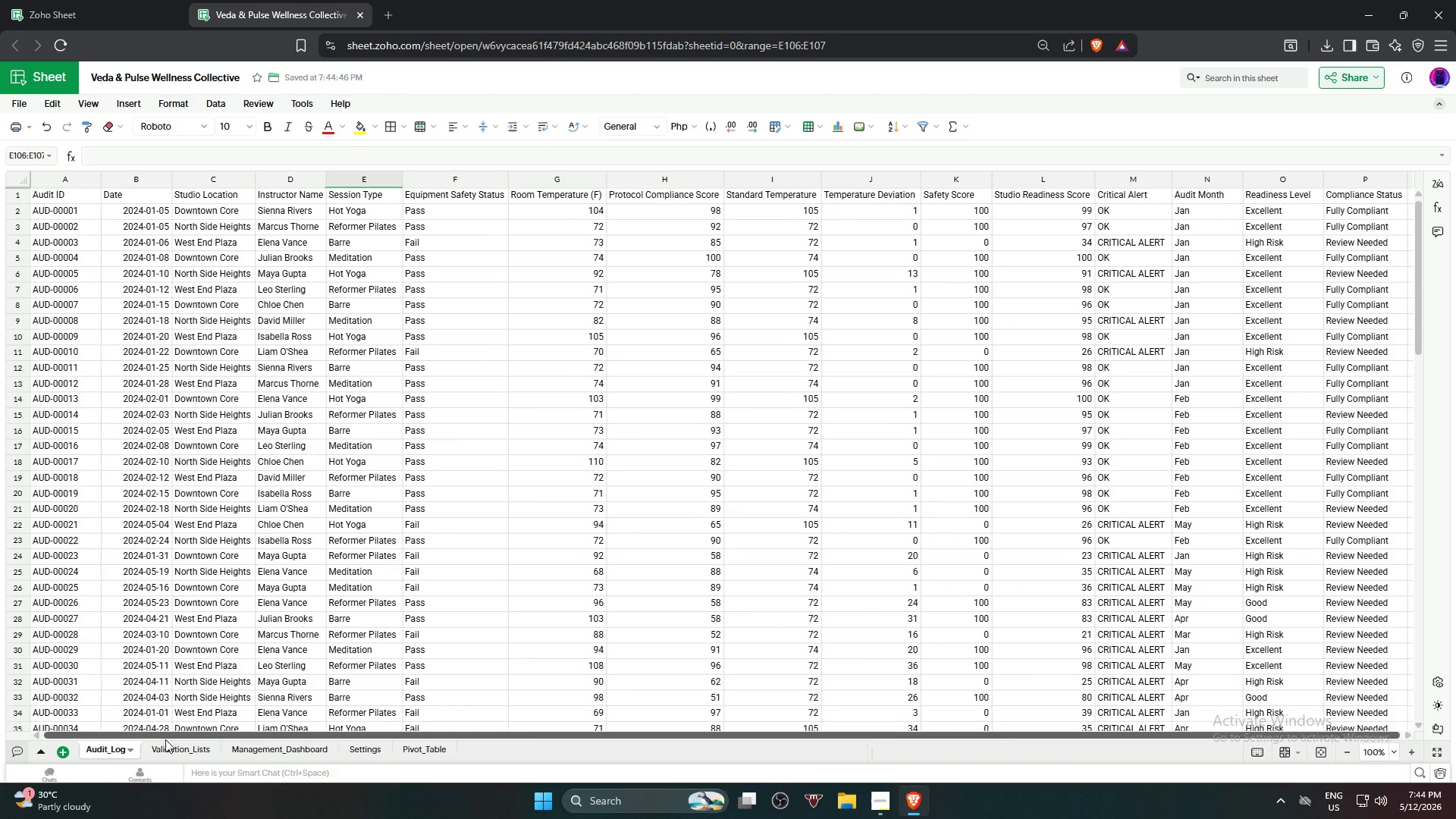 
left_click([180, 747])
 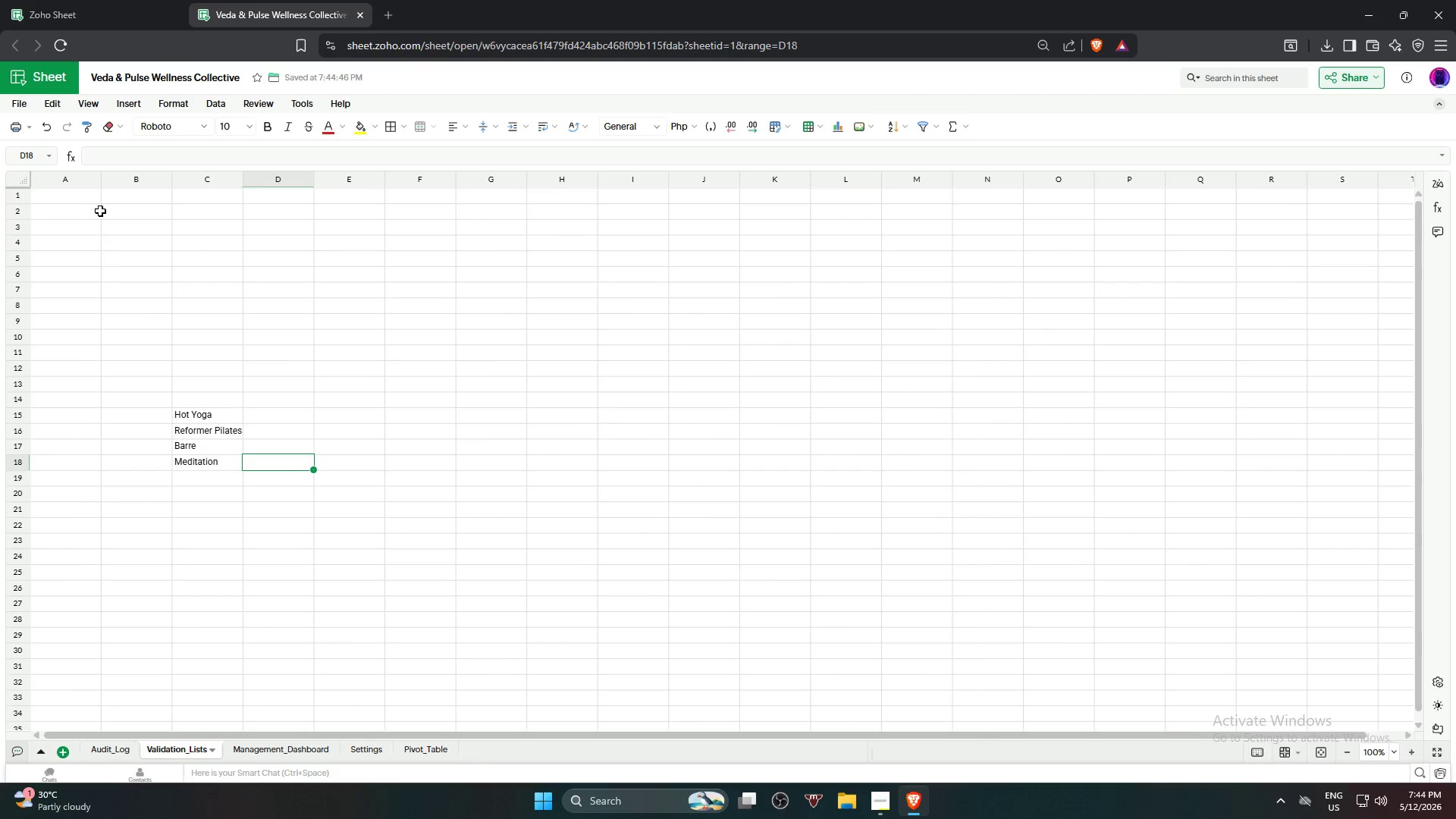 
left_click([95, 198])
 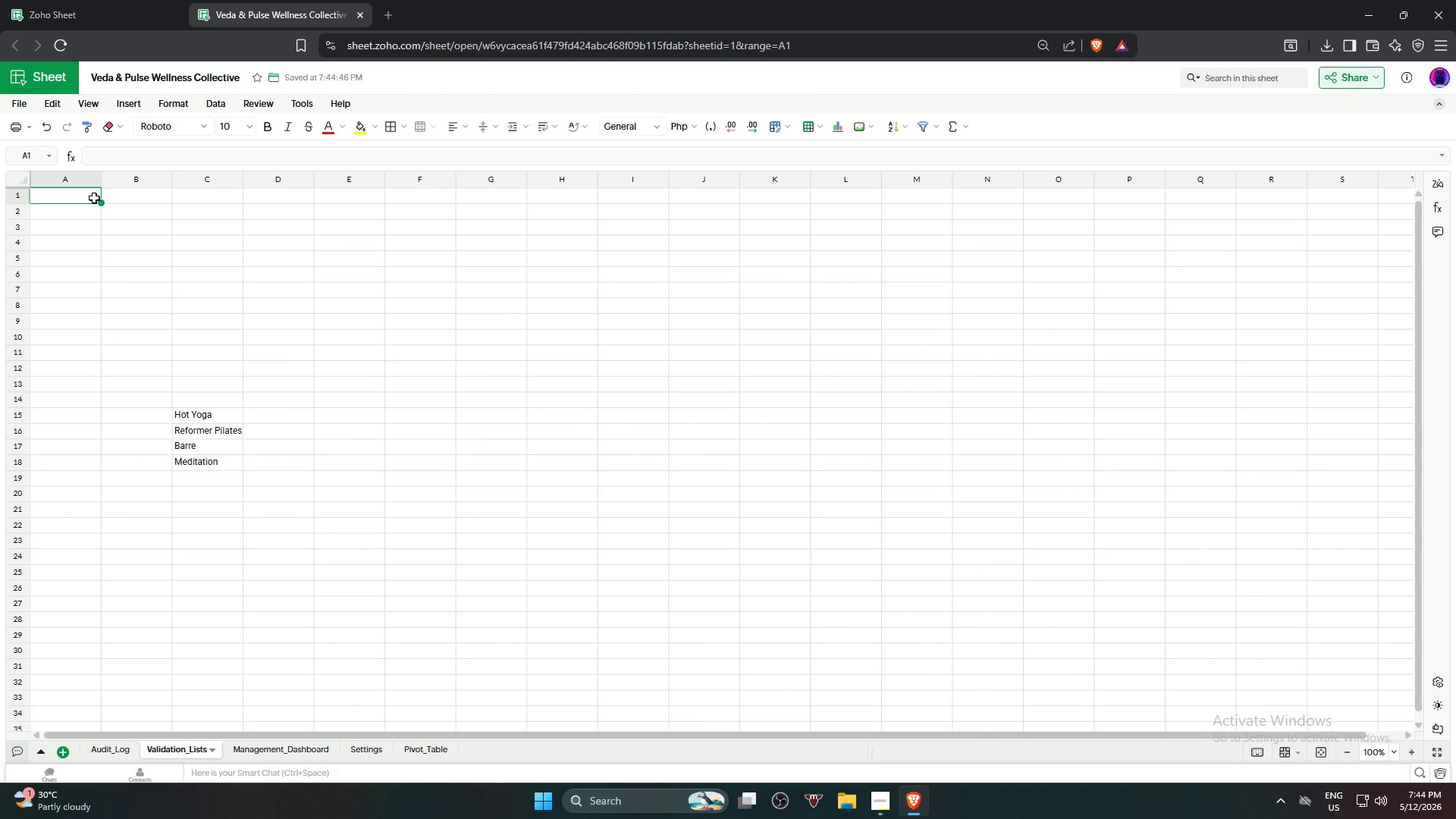 
type(Session Type)
 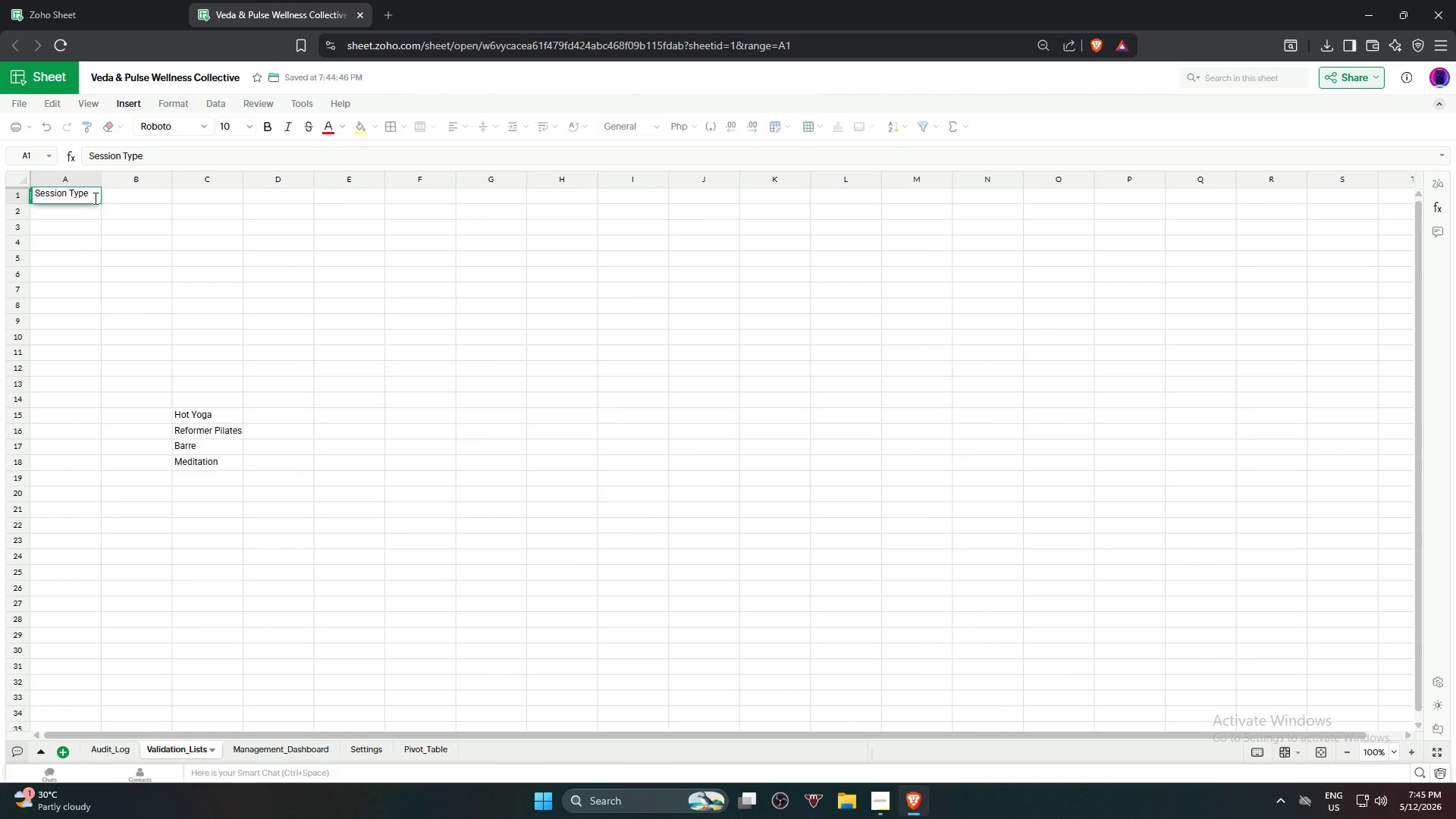 
key(Enter)
 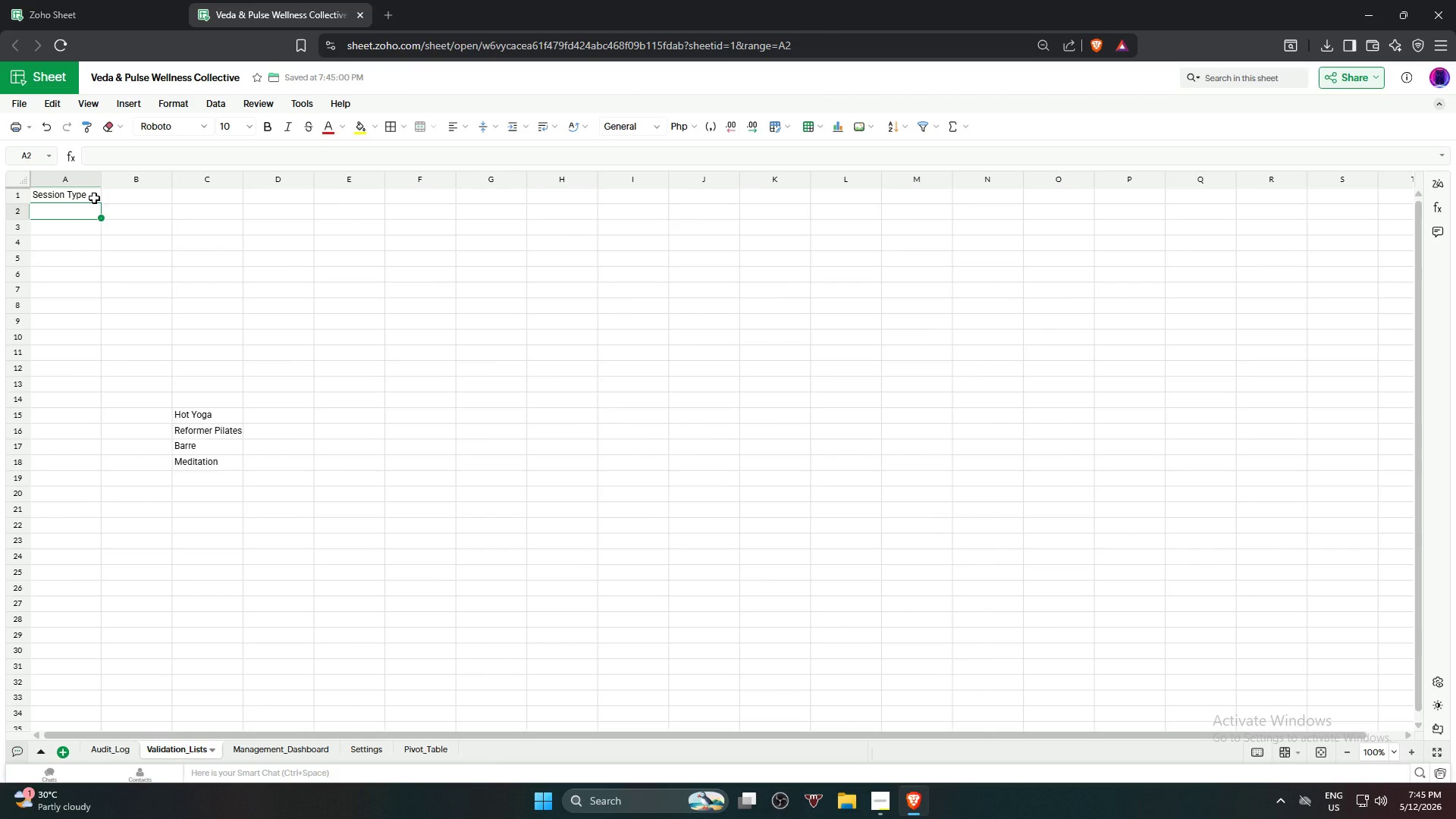 
type(Hot Yoga)
 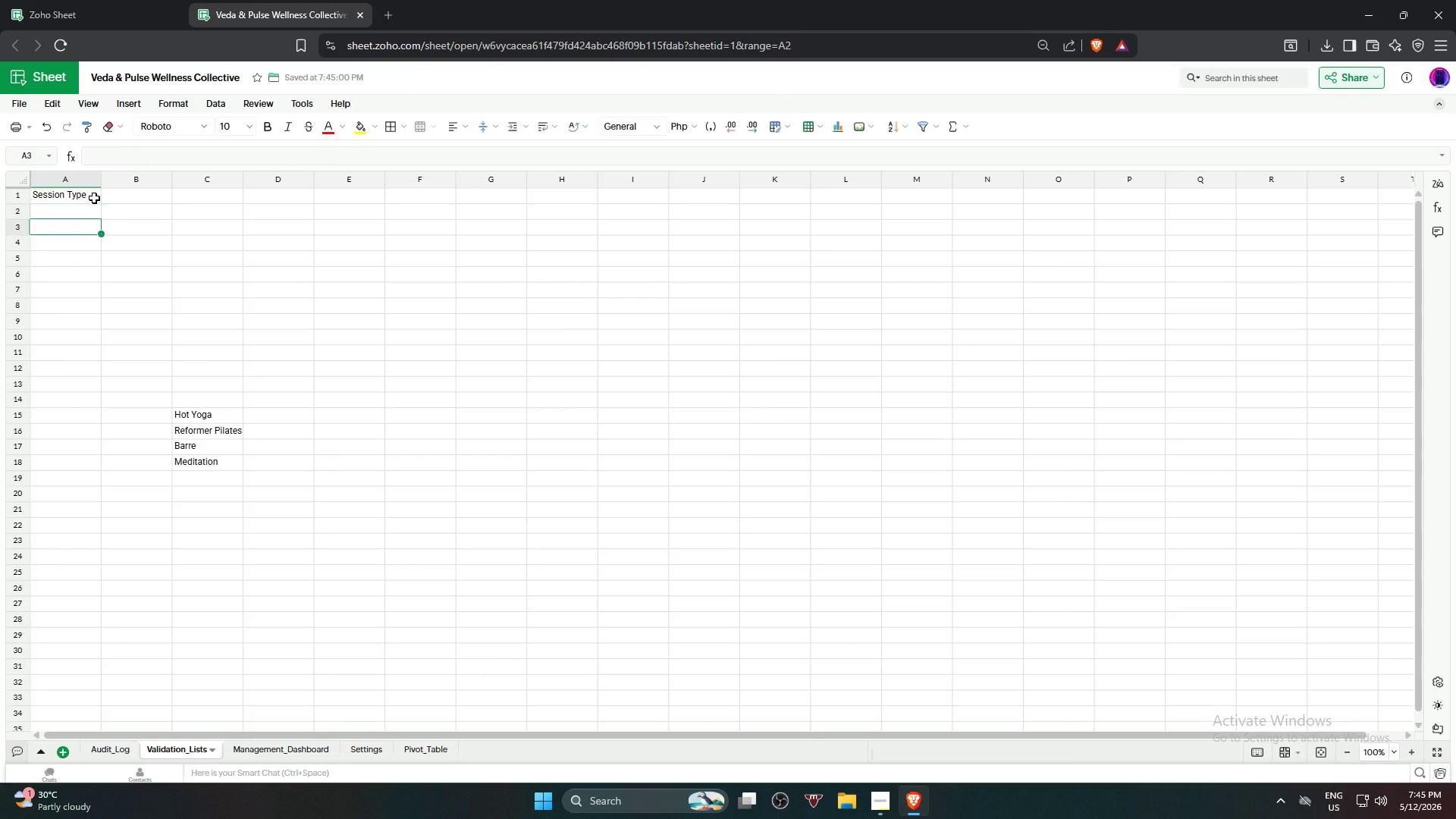 
key(Enter)
 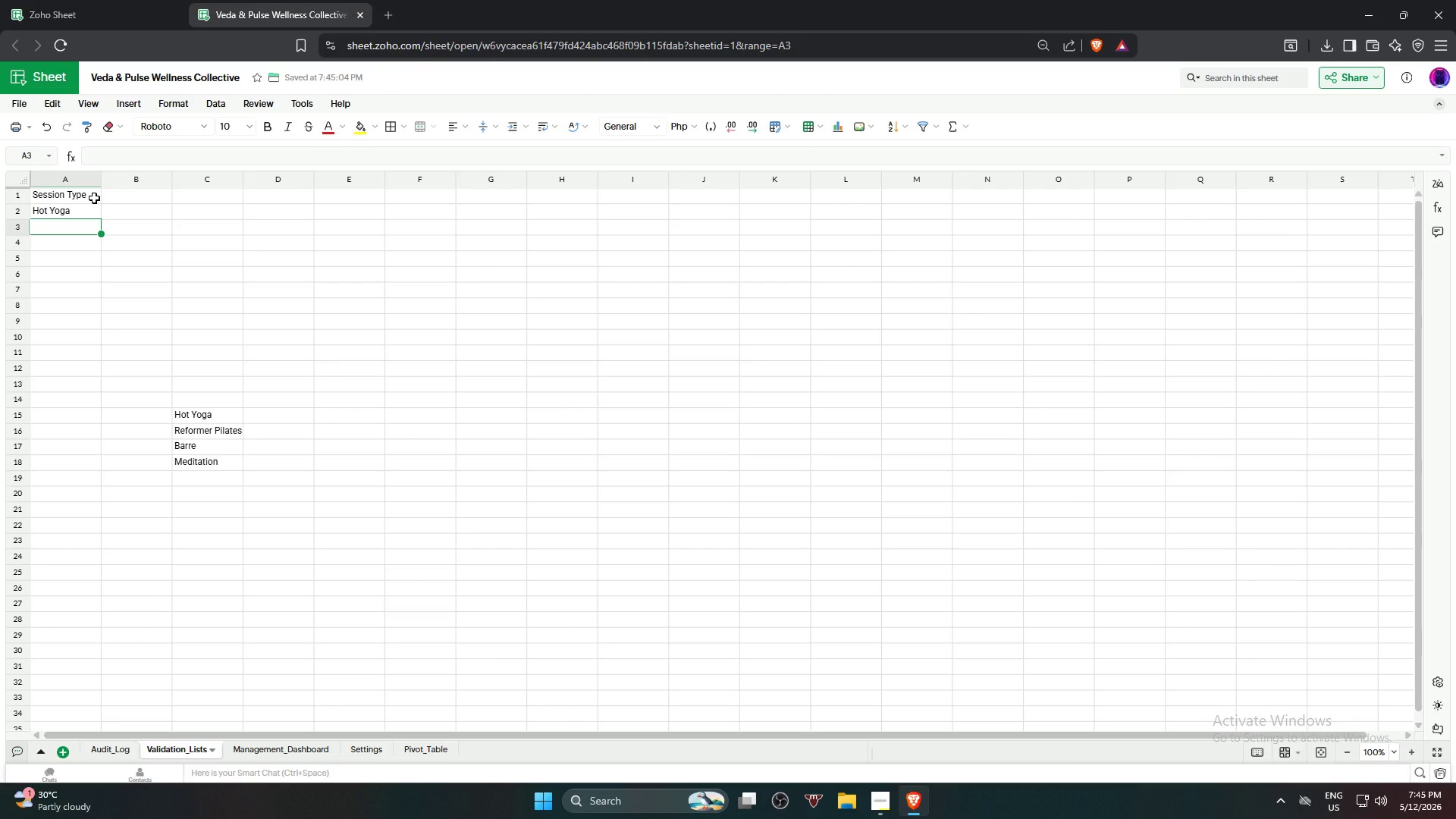 
type(Refromer Pilates)
 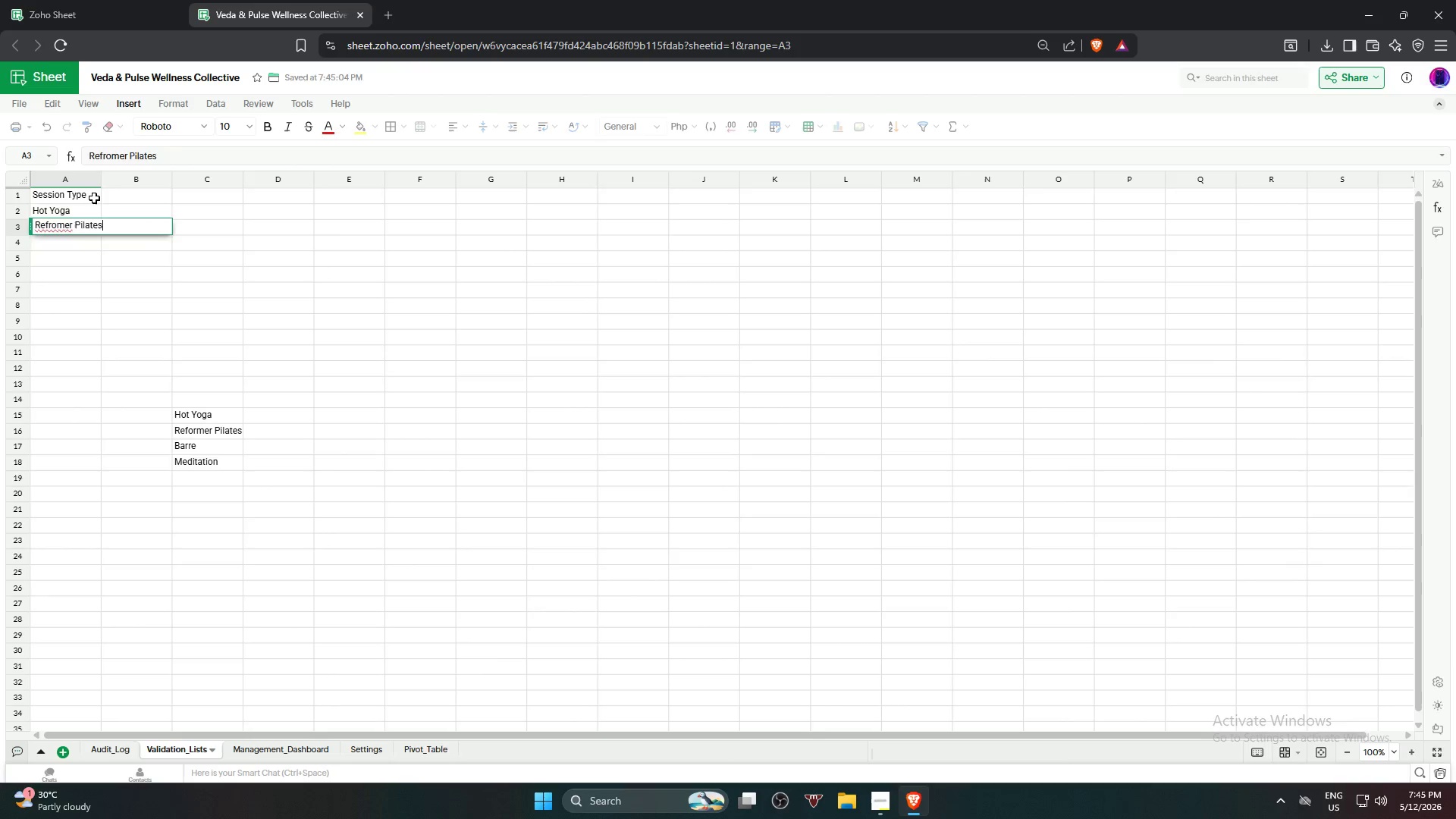 
key(Enter)
 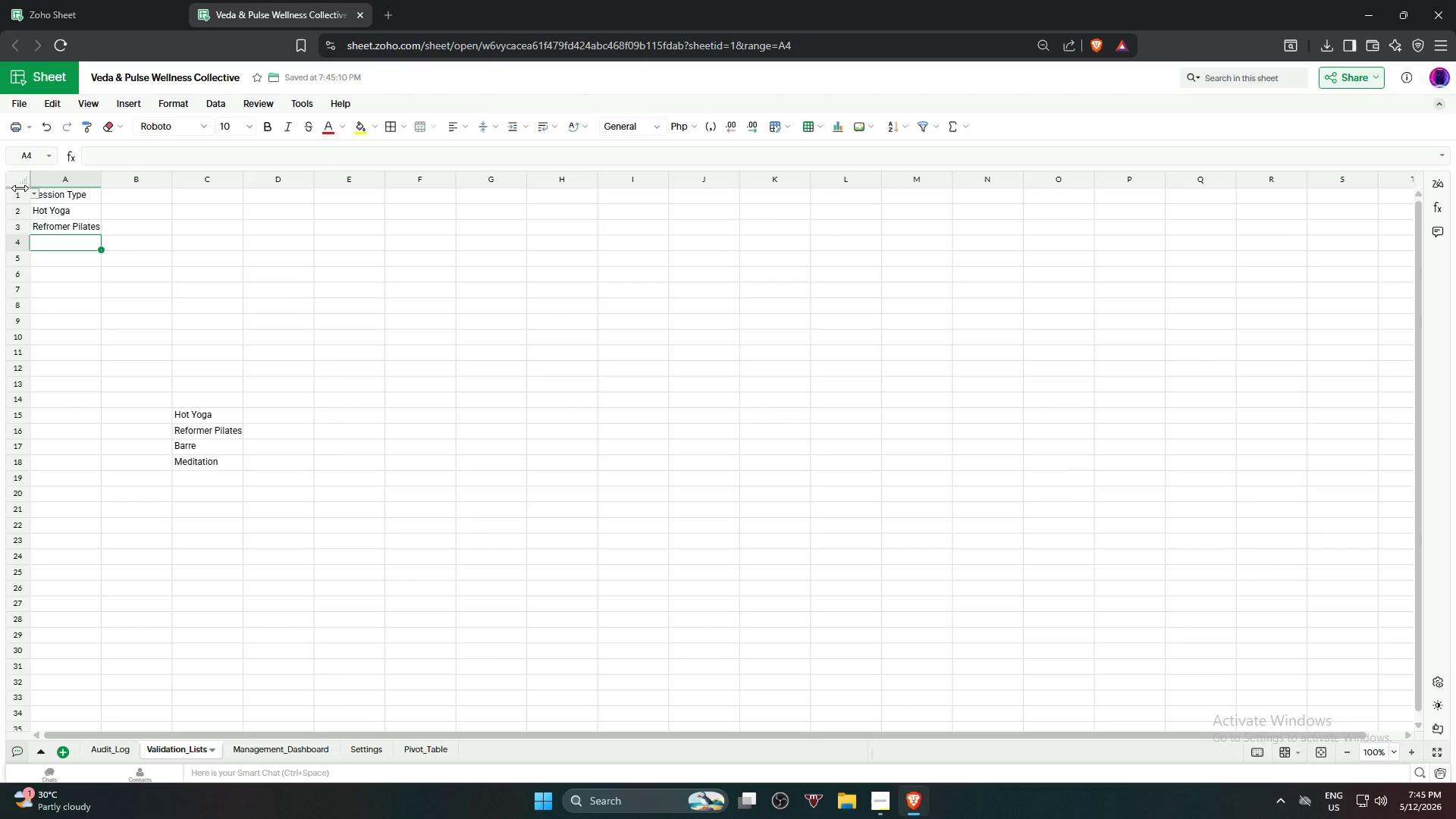 
left_click([67, 231])
 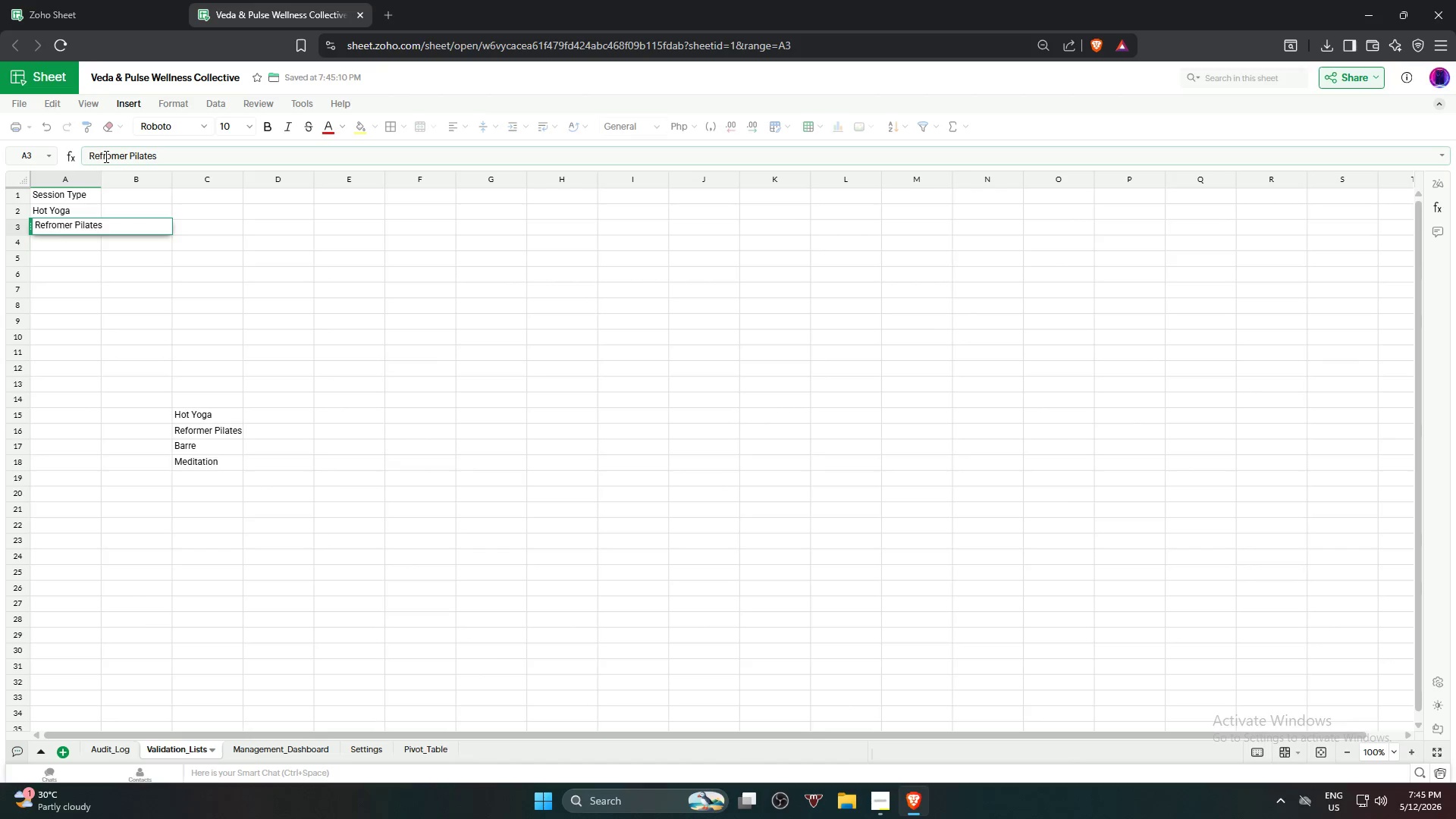 
key(Backspace)
 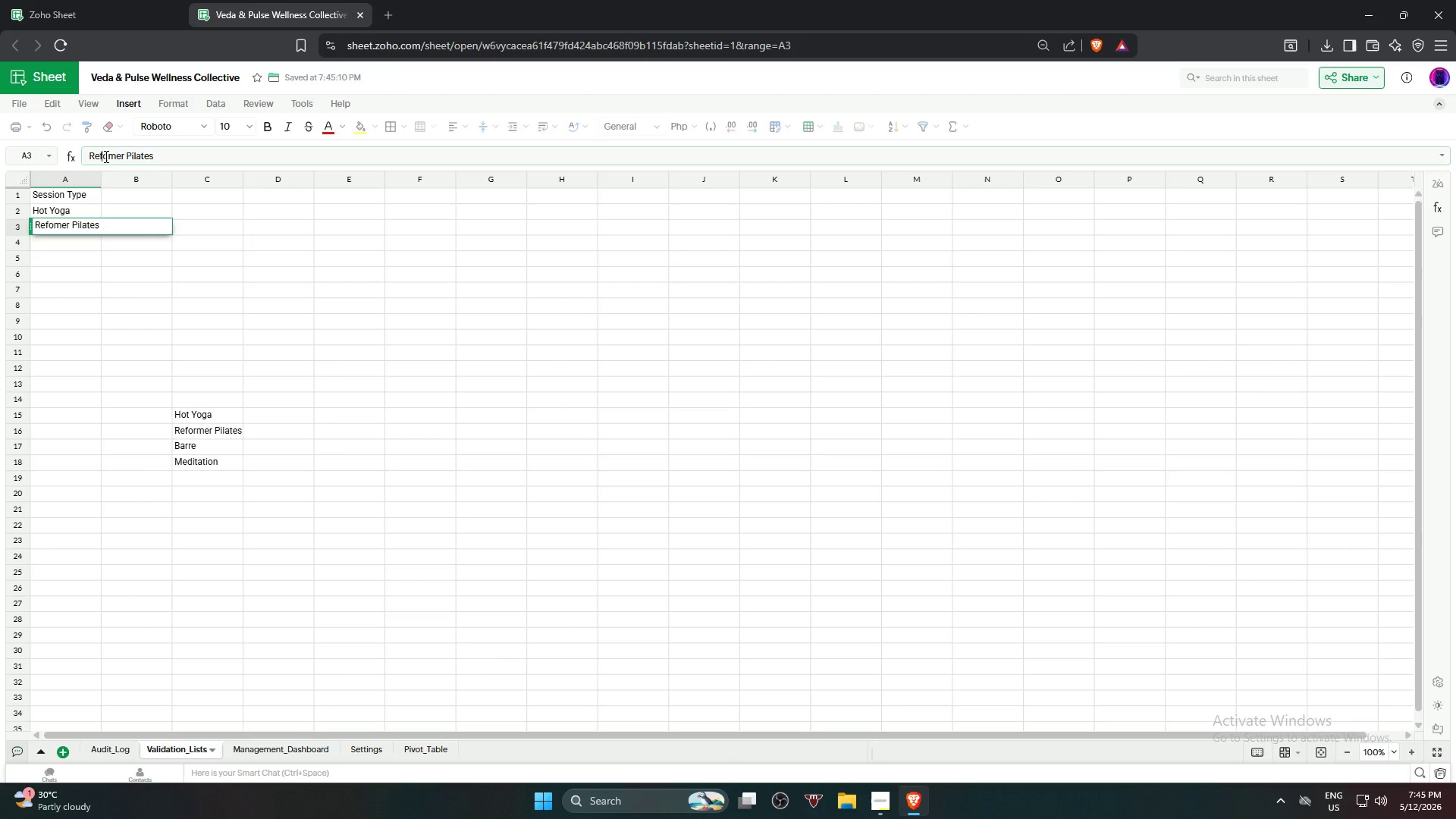 
key(ArrowRight)
 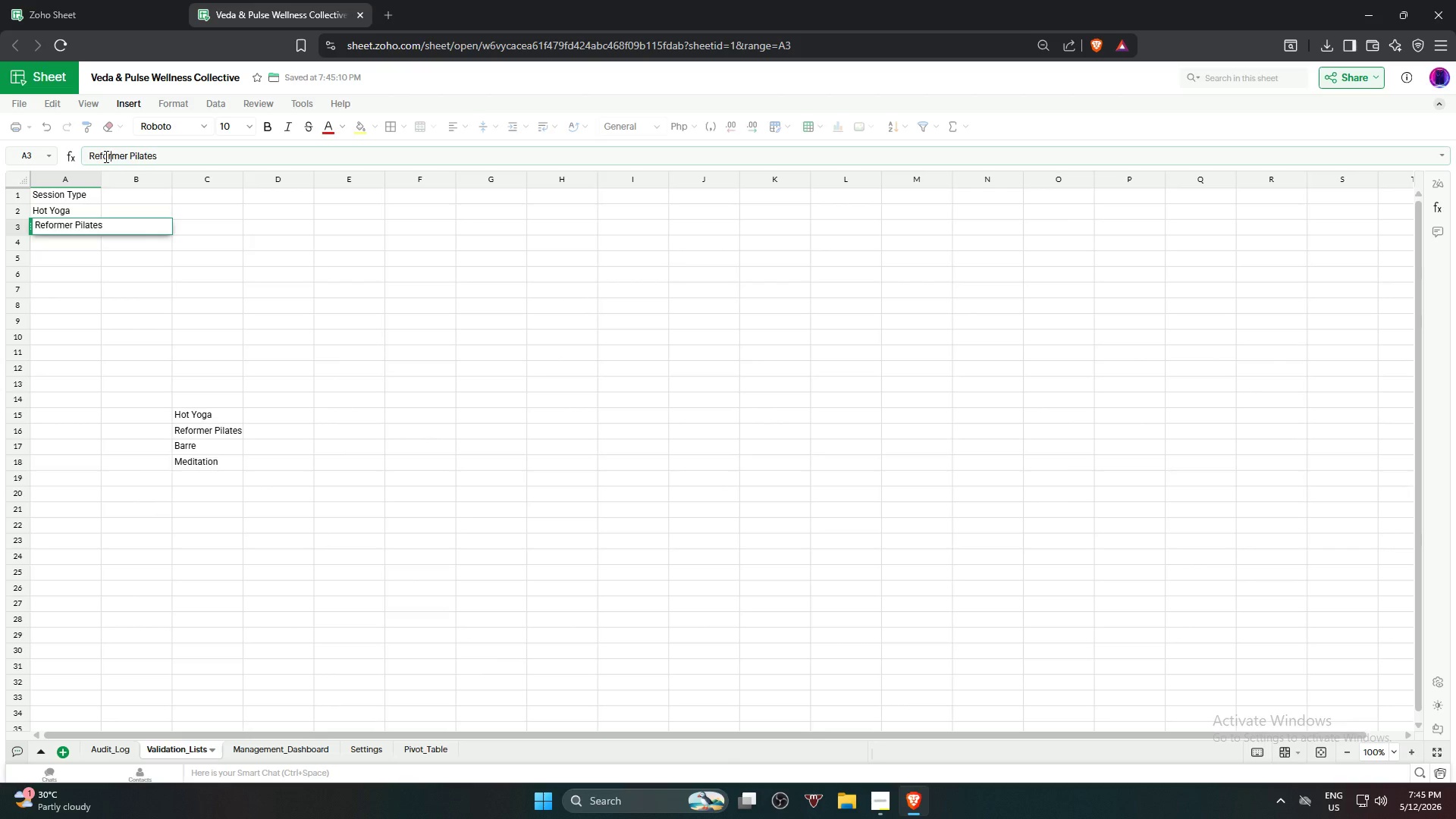 
type(r)
key(NumpadEnter)
type(Barre)
 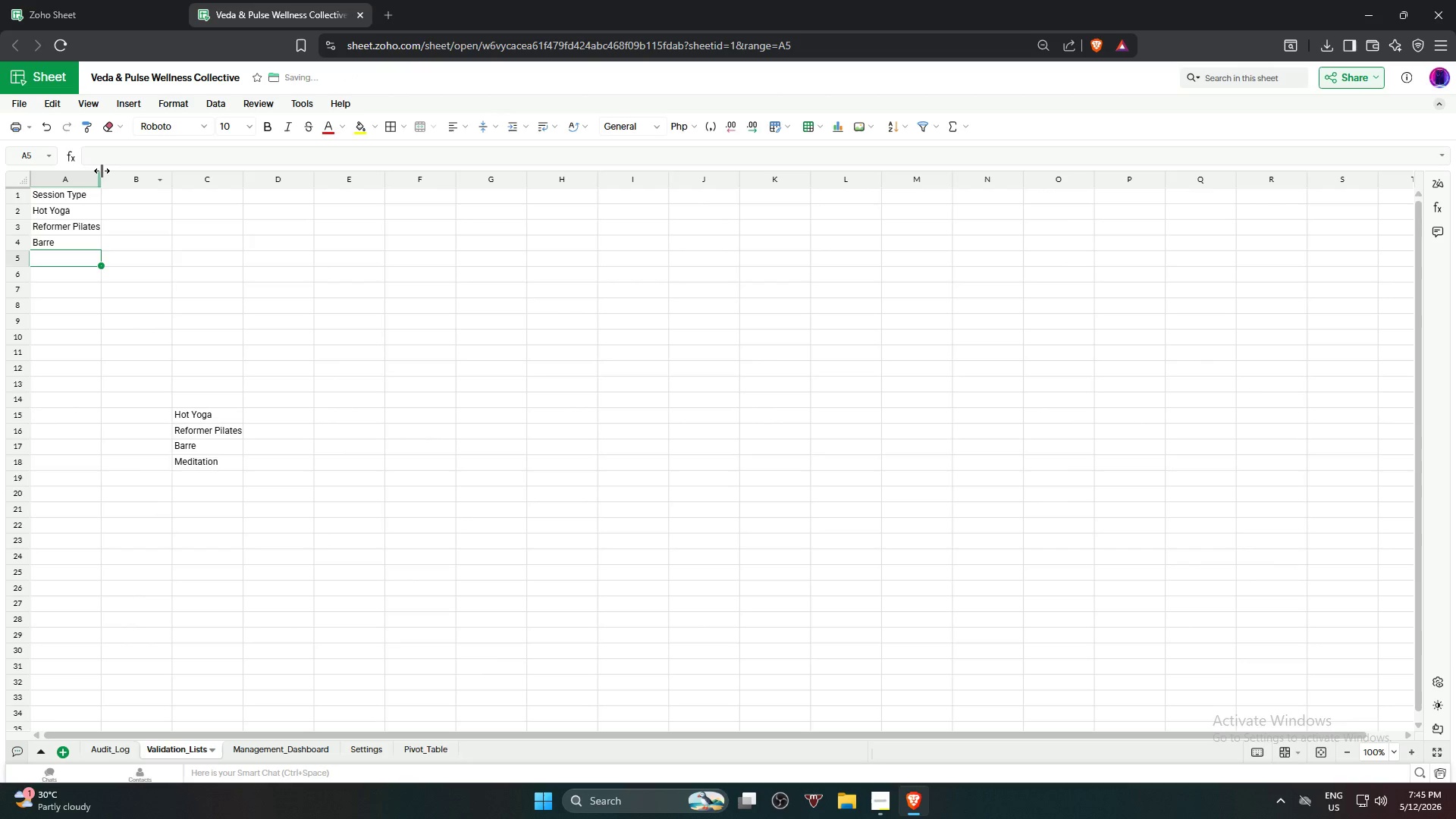 
key(Enter)
 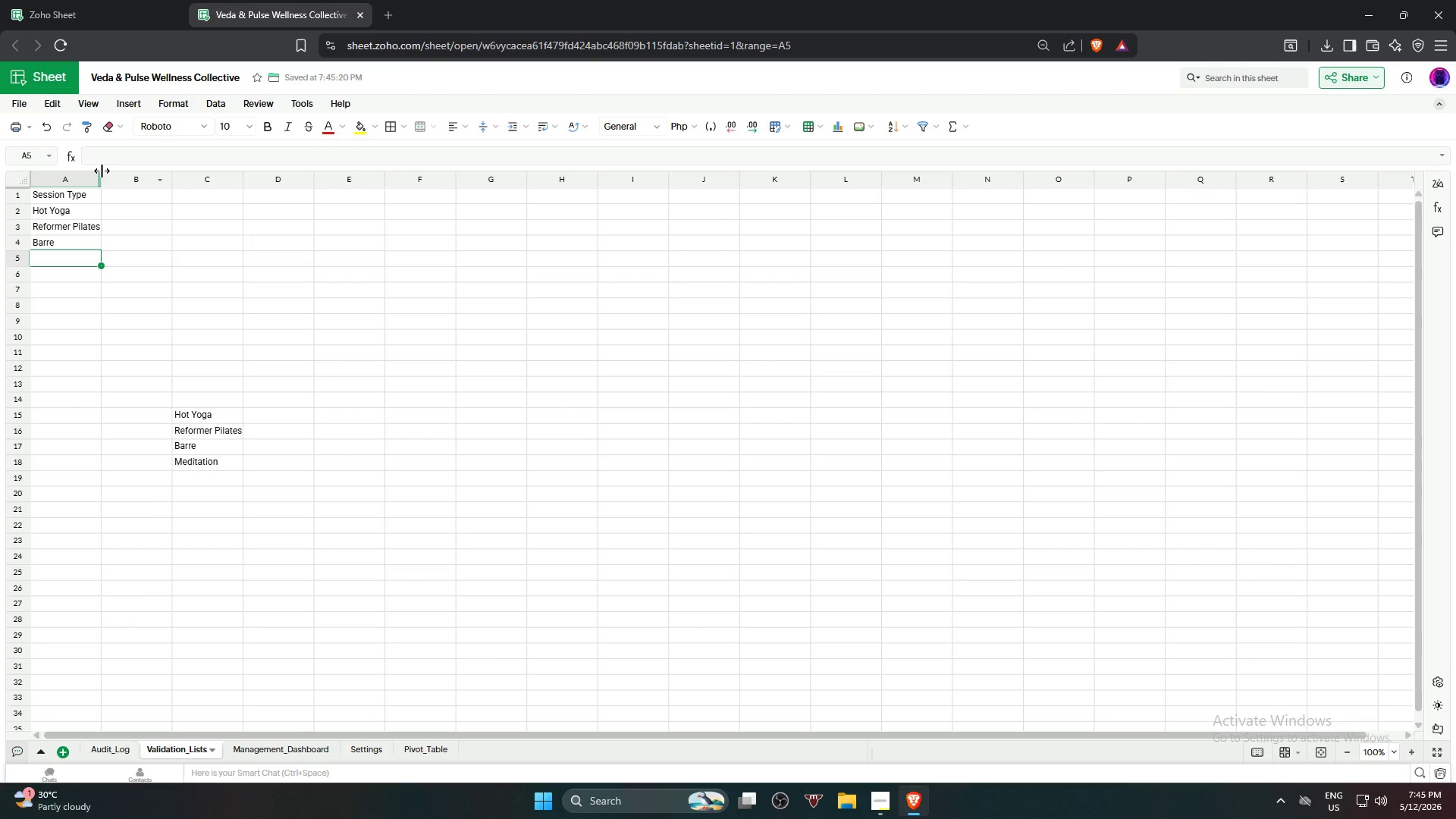 
type(Meditation)
 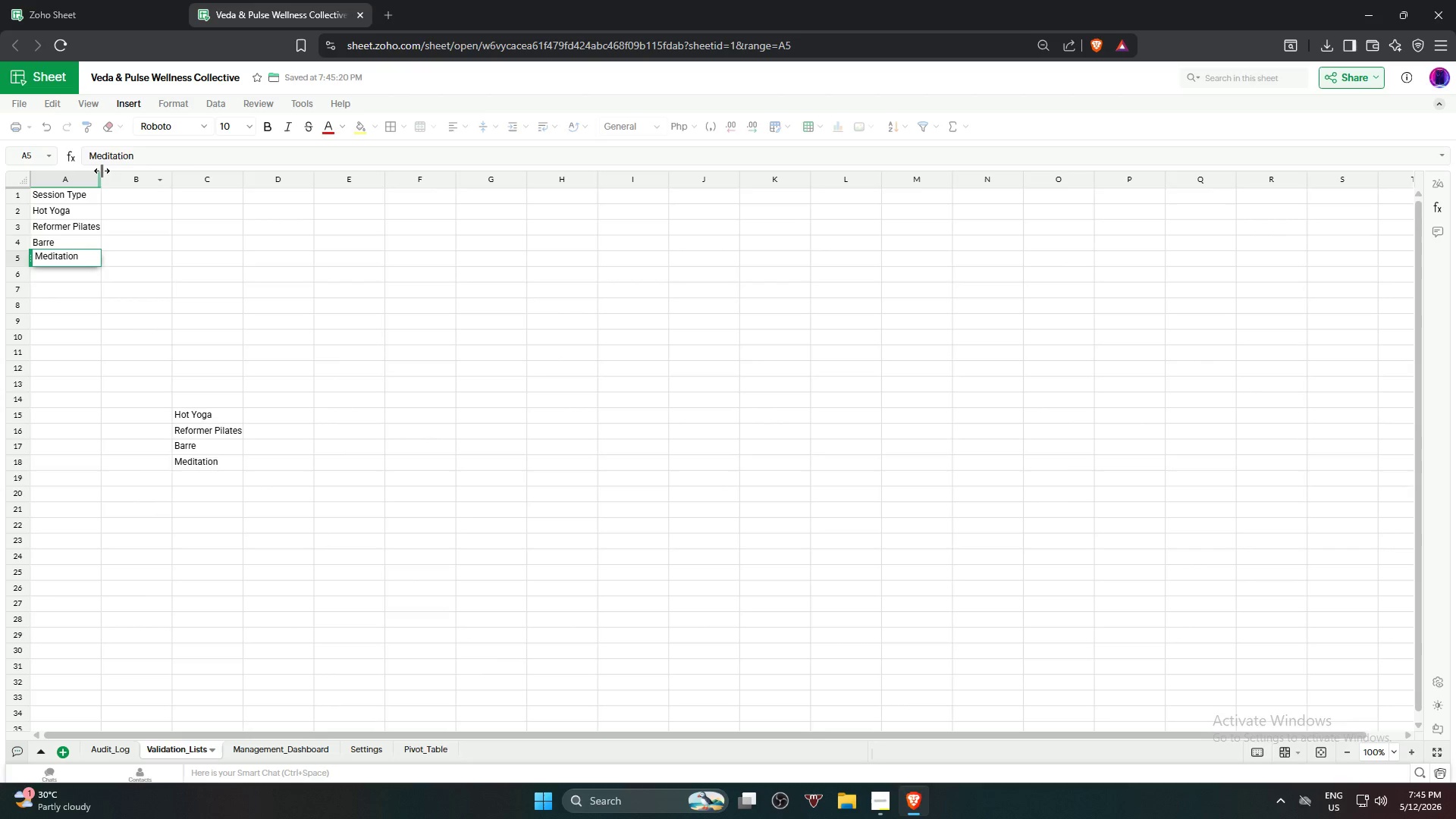 
key(Enter)
 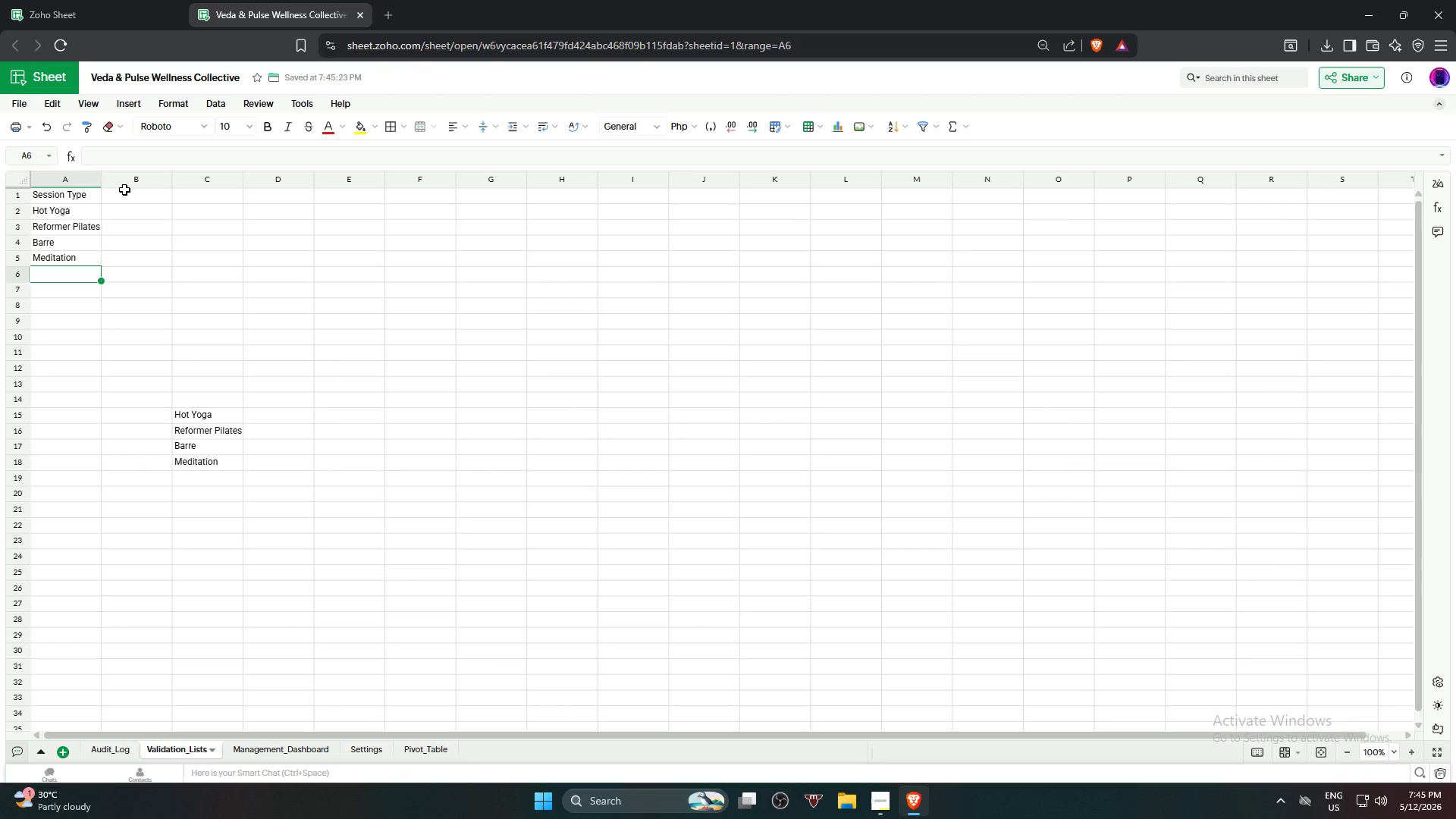 
double_click([101, 180])
 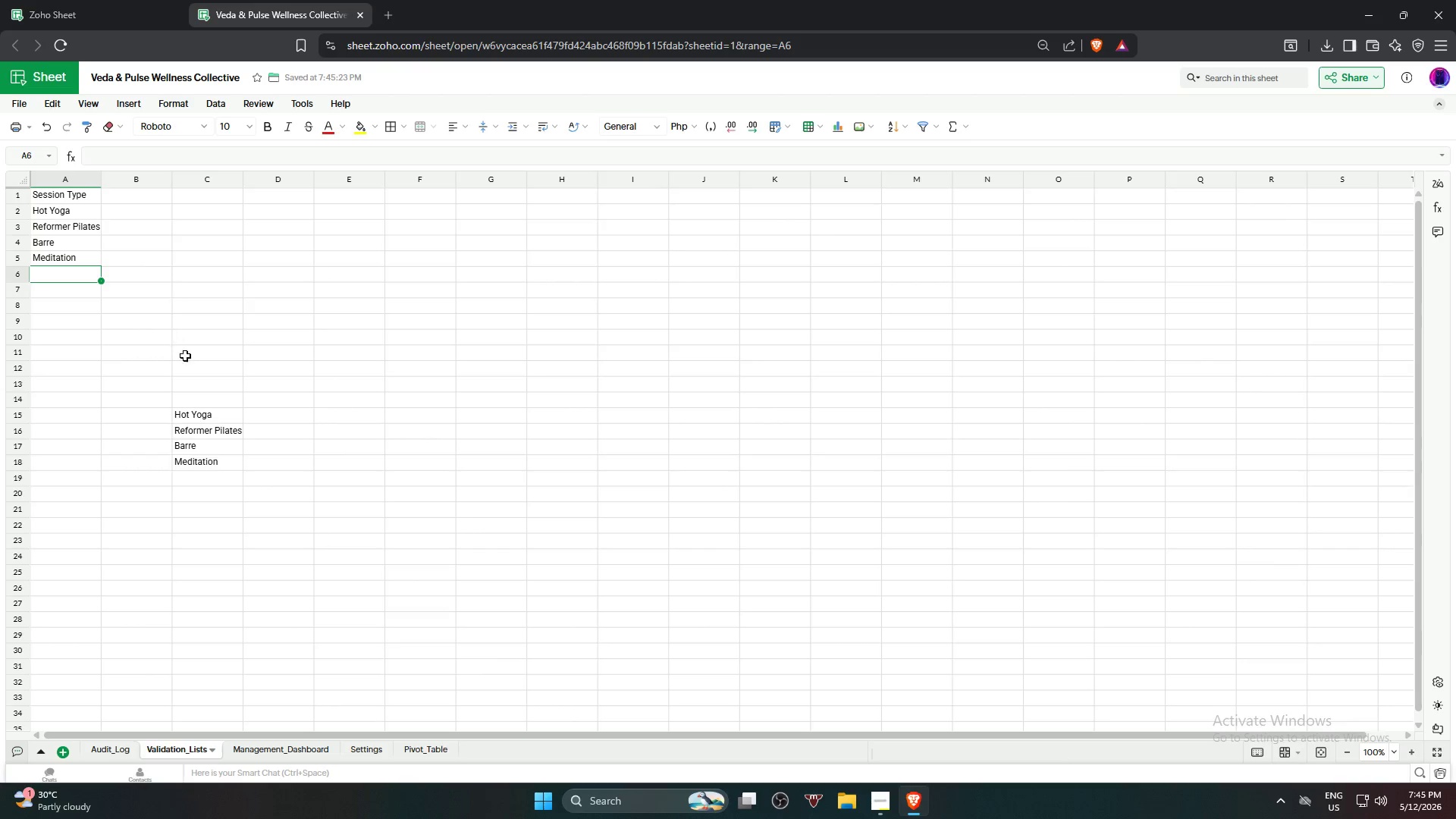 
left_click([209, 417])
 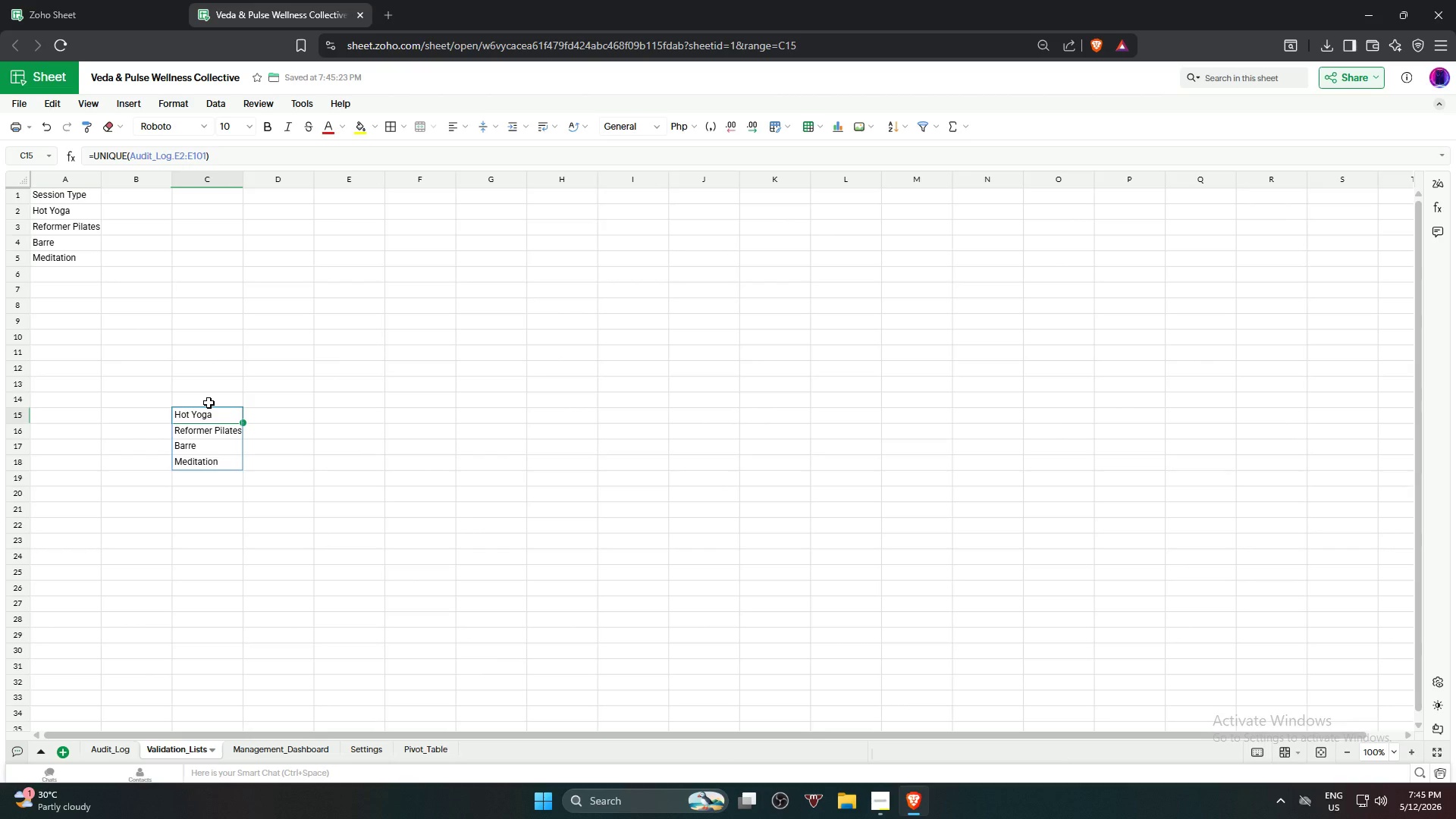 
key(Backspace)
 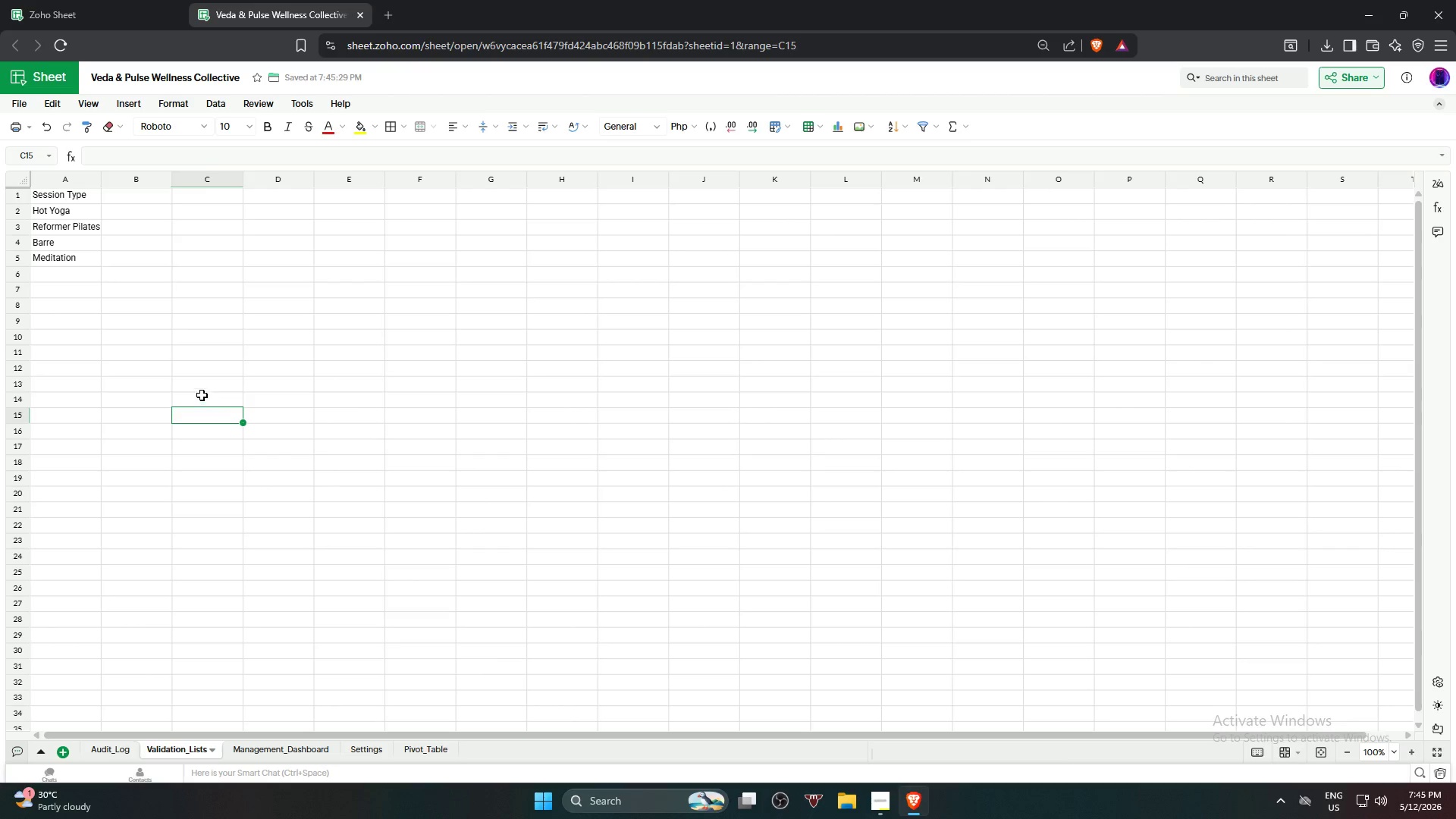 
left_click([228, 330])
 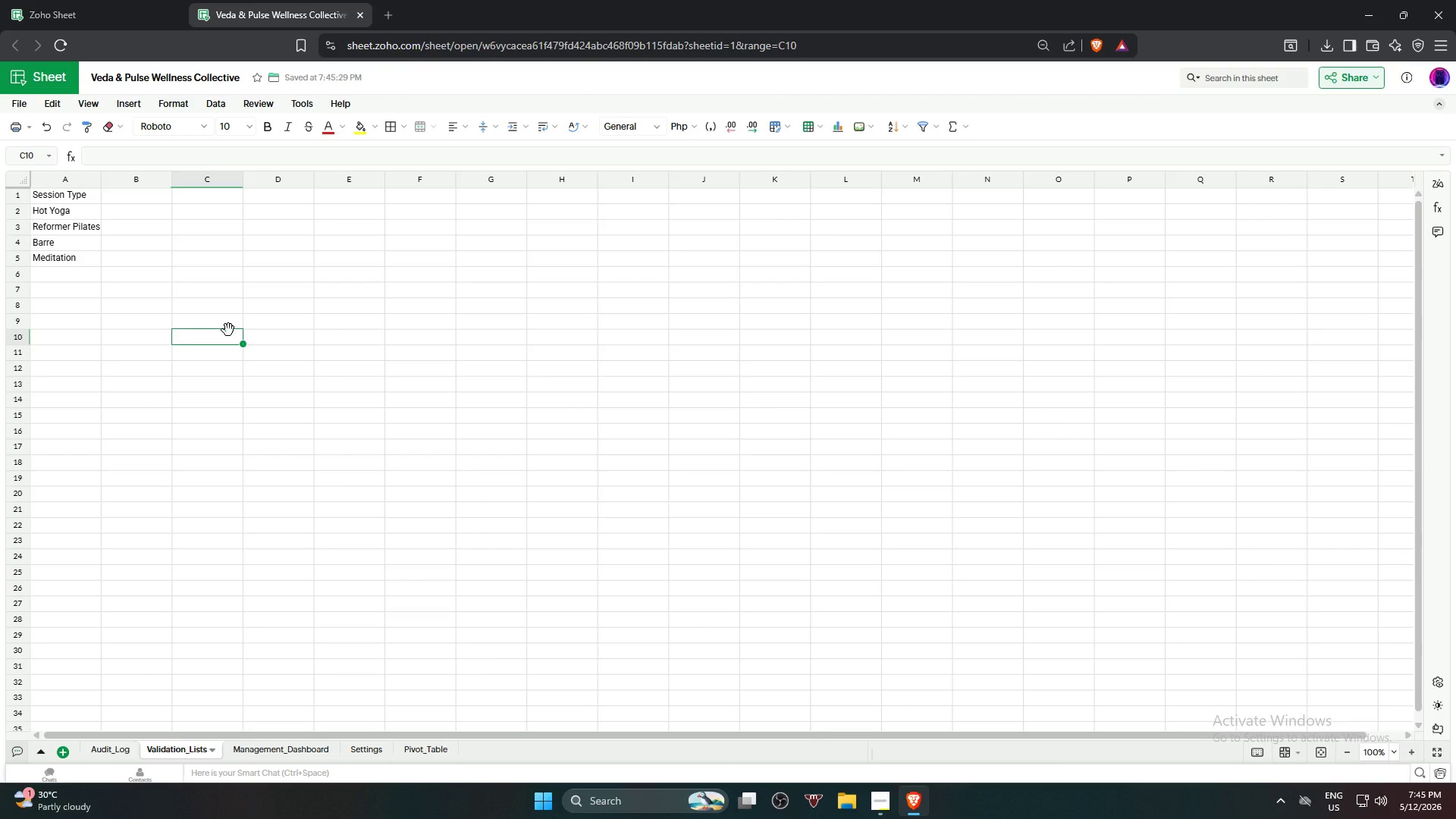 
type(=Uniq)
 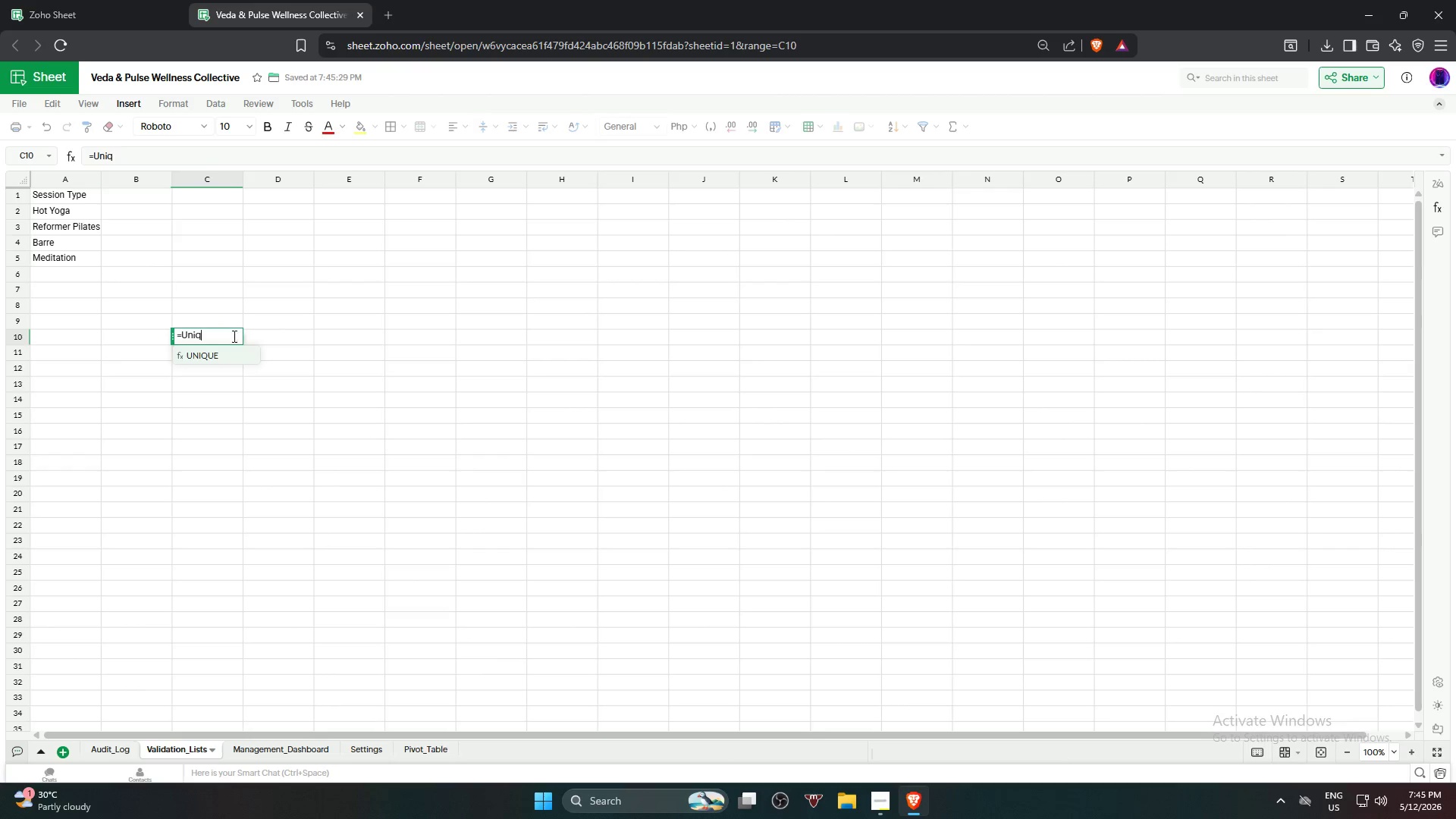 
left_click([232, 362])
 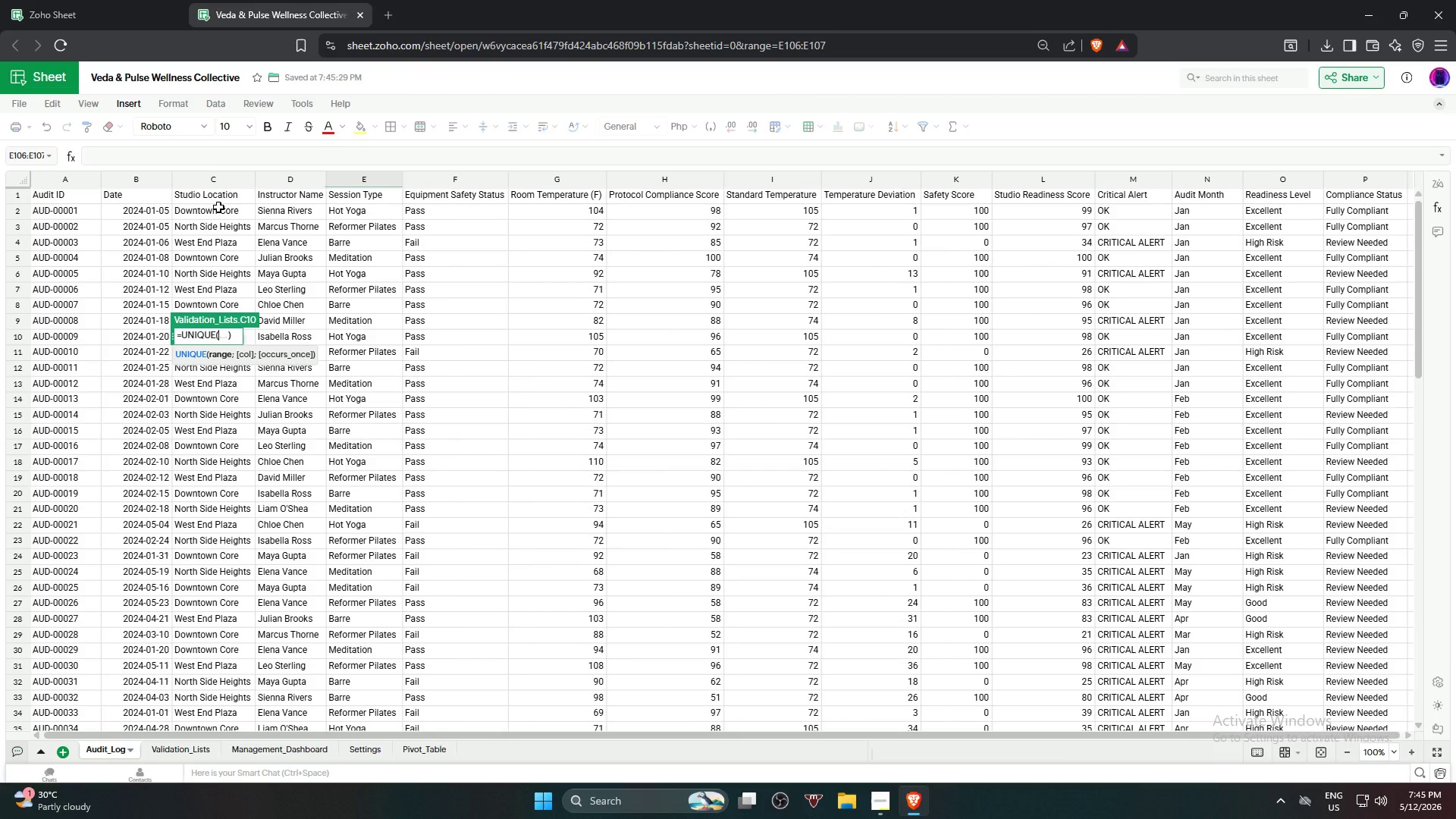 
left_click_drag(start_coordinate=[221, 209], to_coordinate=[234, 453])
 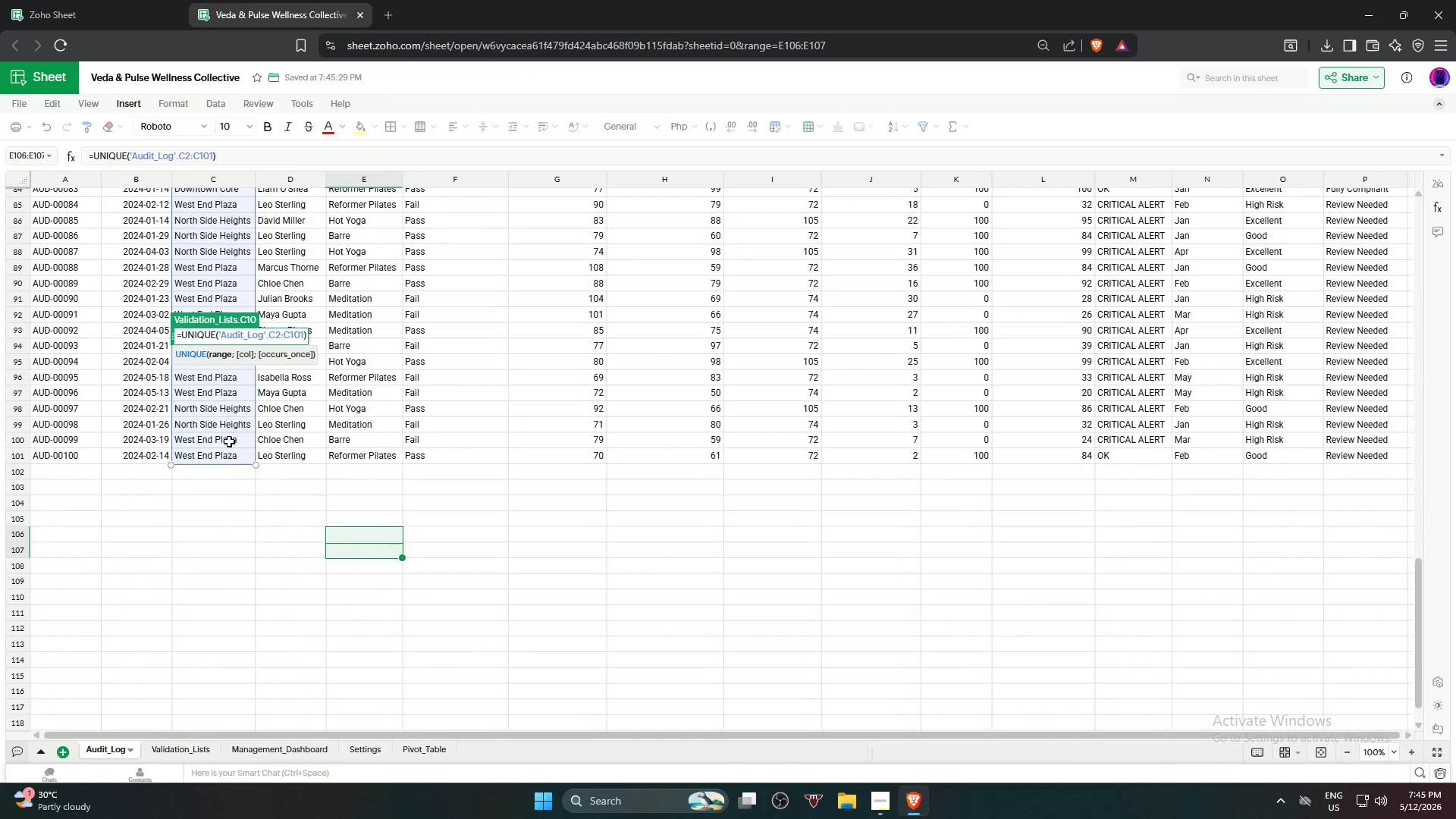 
key(NumpadEnter)
 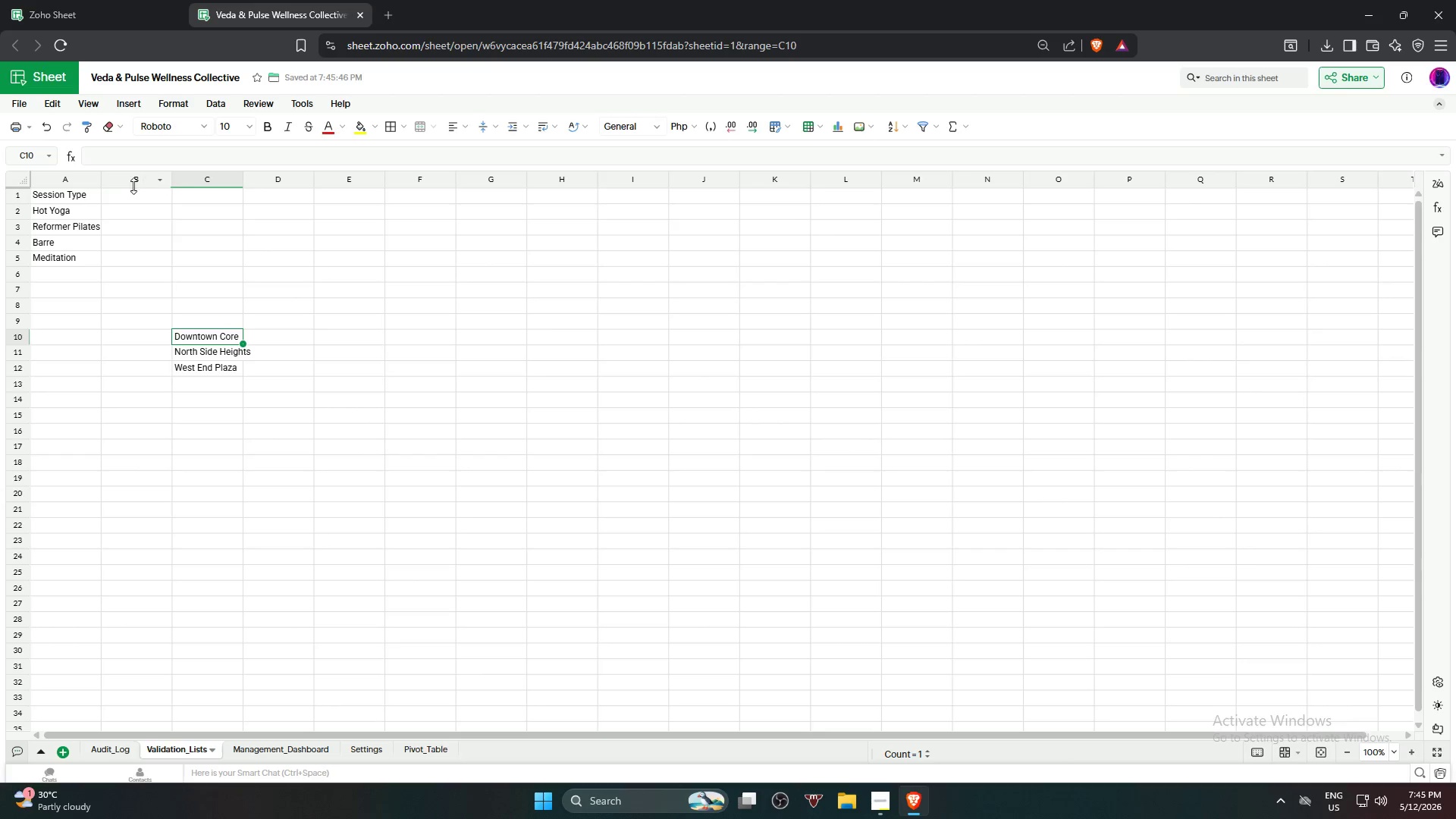 
left_click([133, 200])
 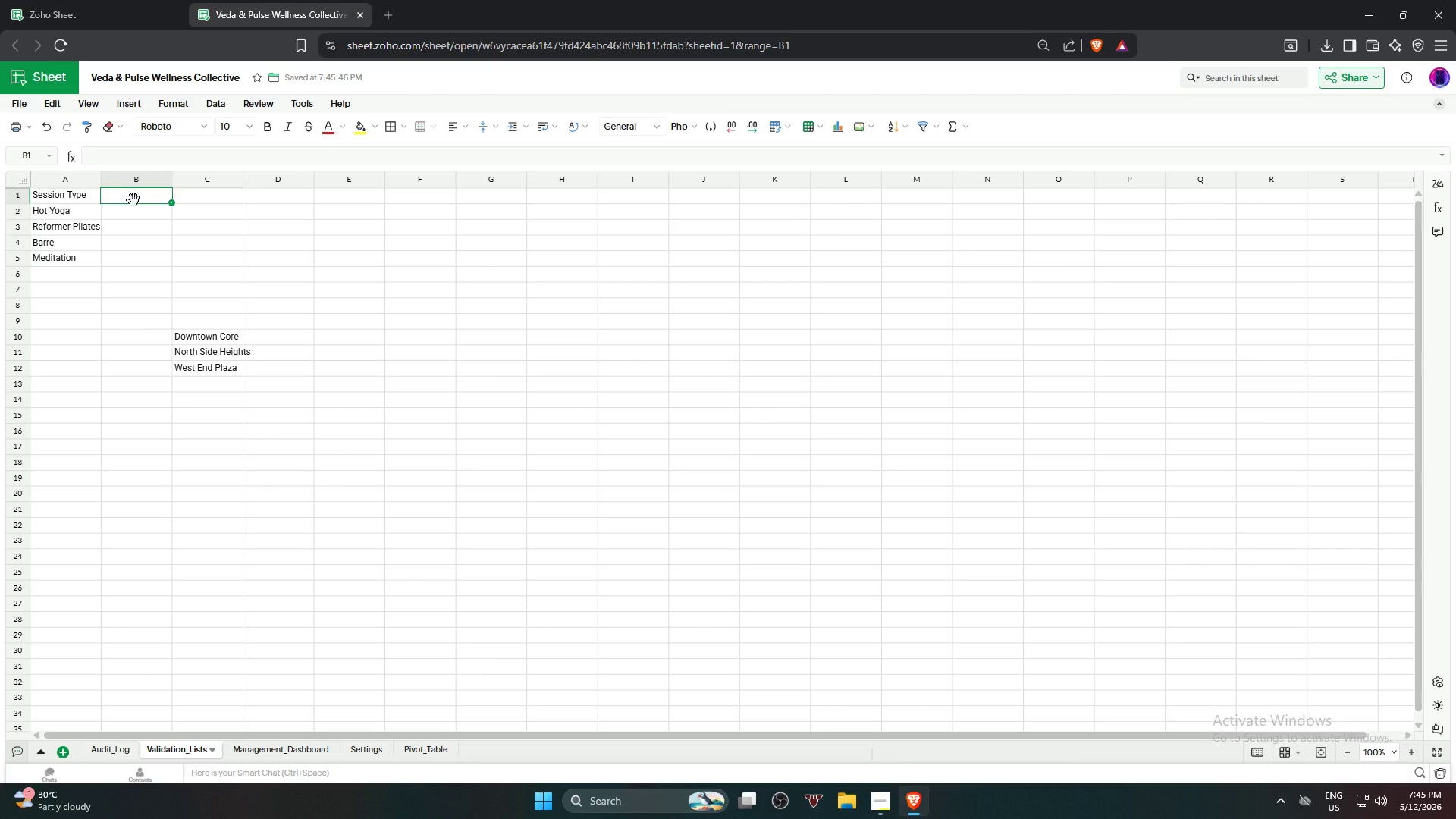 
type(Suti)
key(Backspace)
key(Backspace)
key(Backspace)
type(tudio Location)
 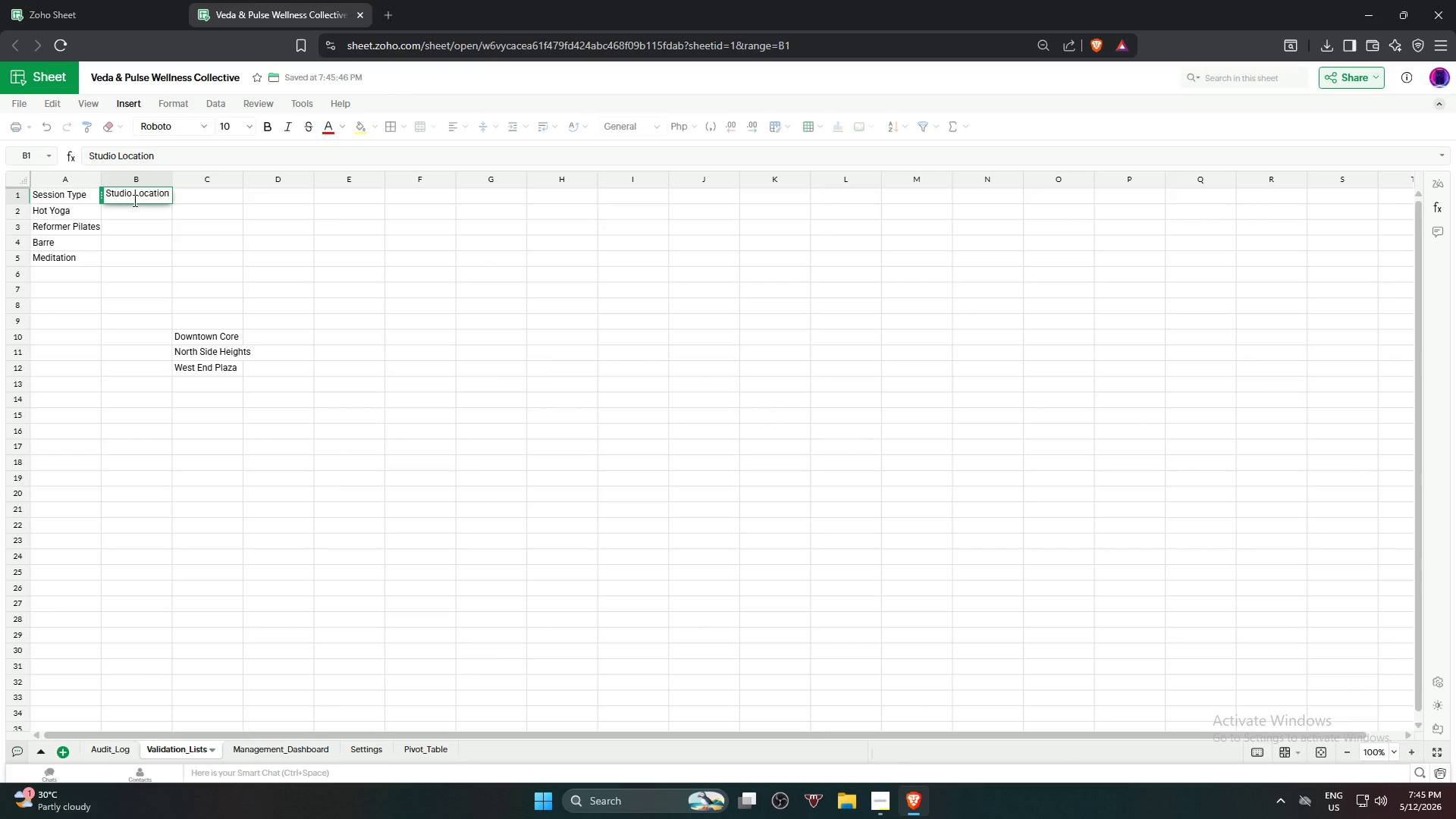 
key(Enter)
 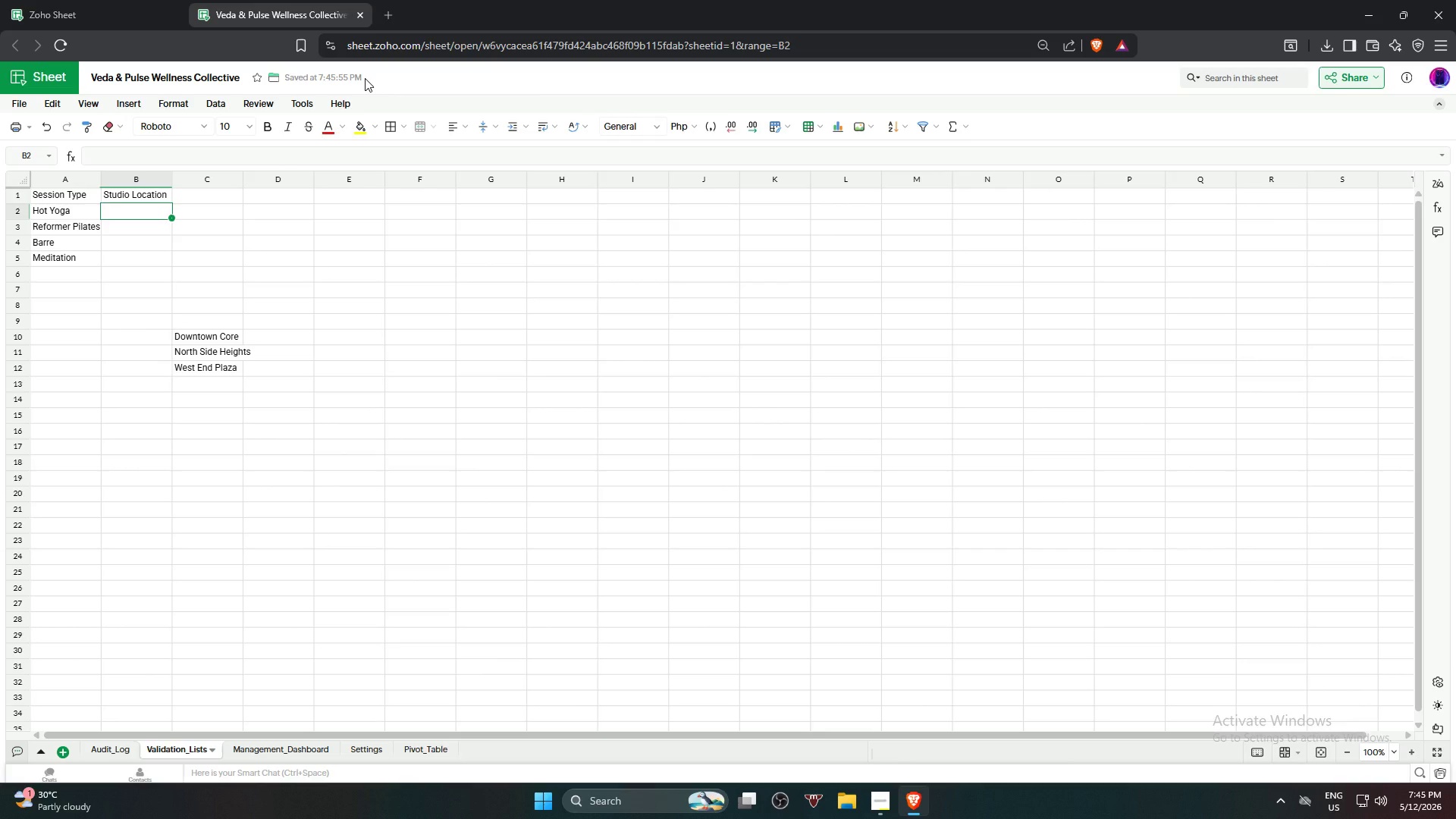 
type(Downtown Core)
 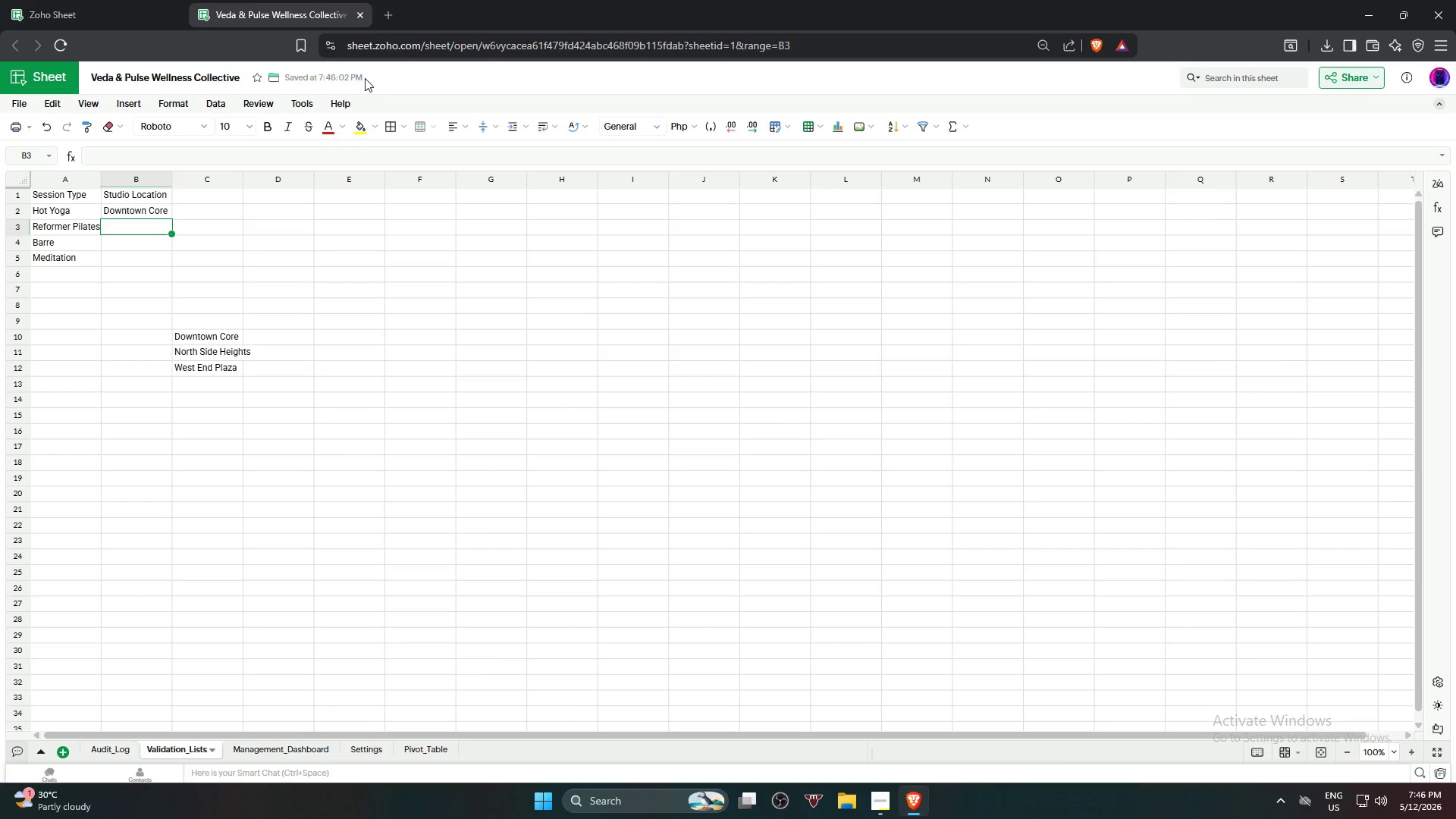 
 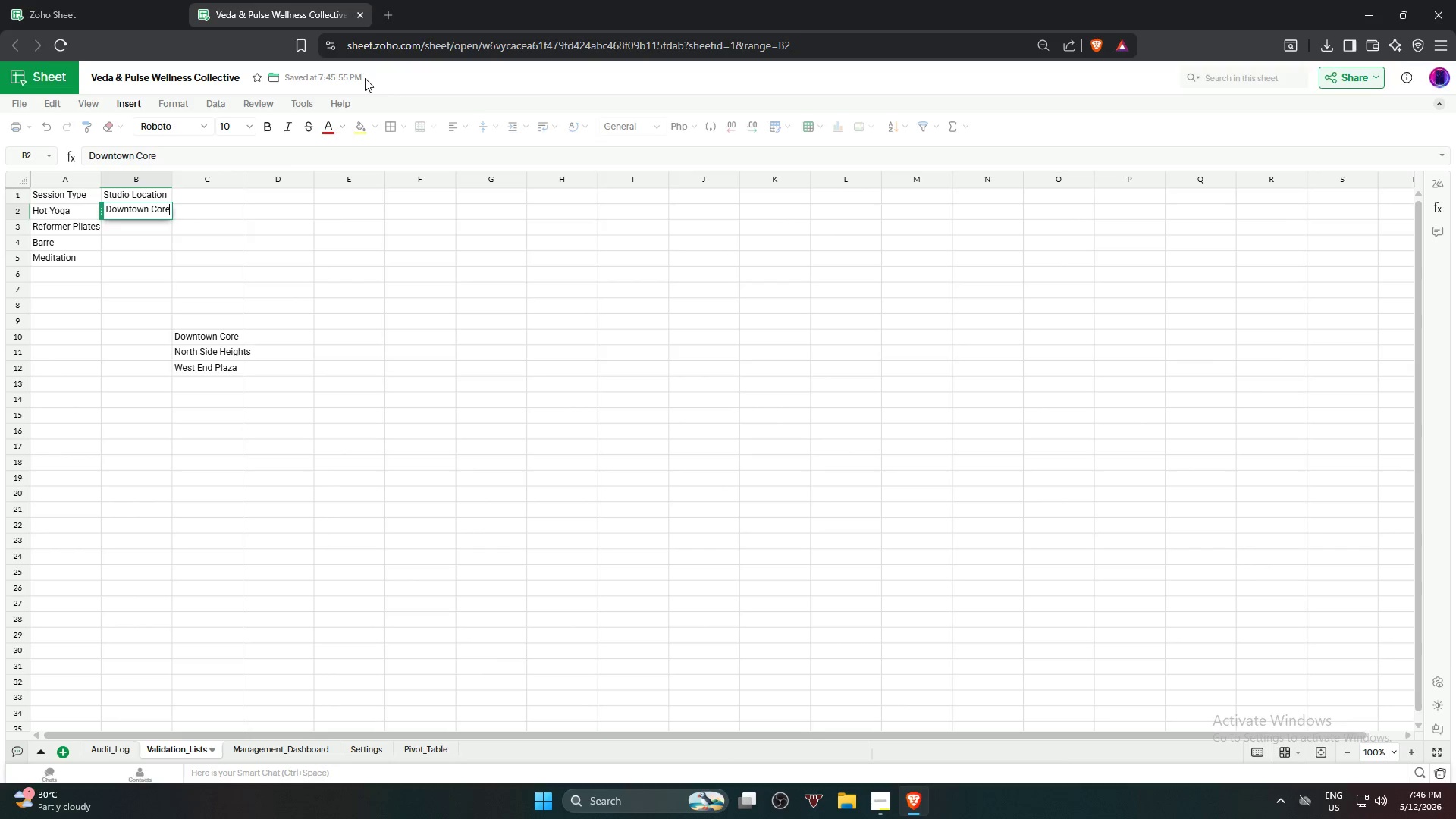 
key(Enter)
 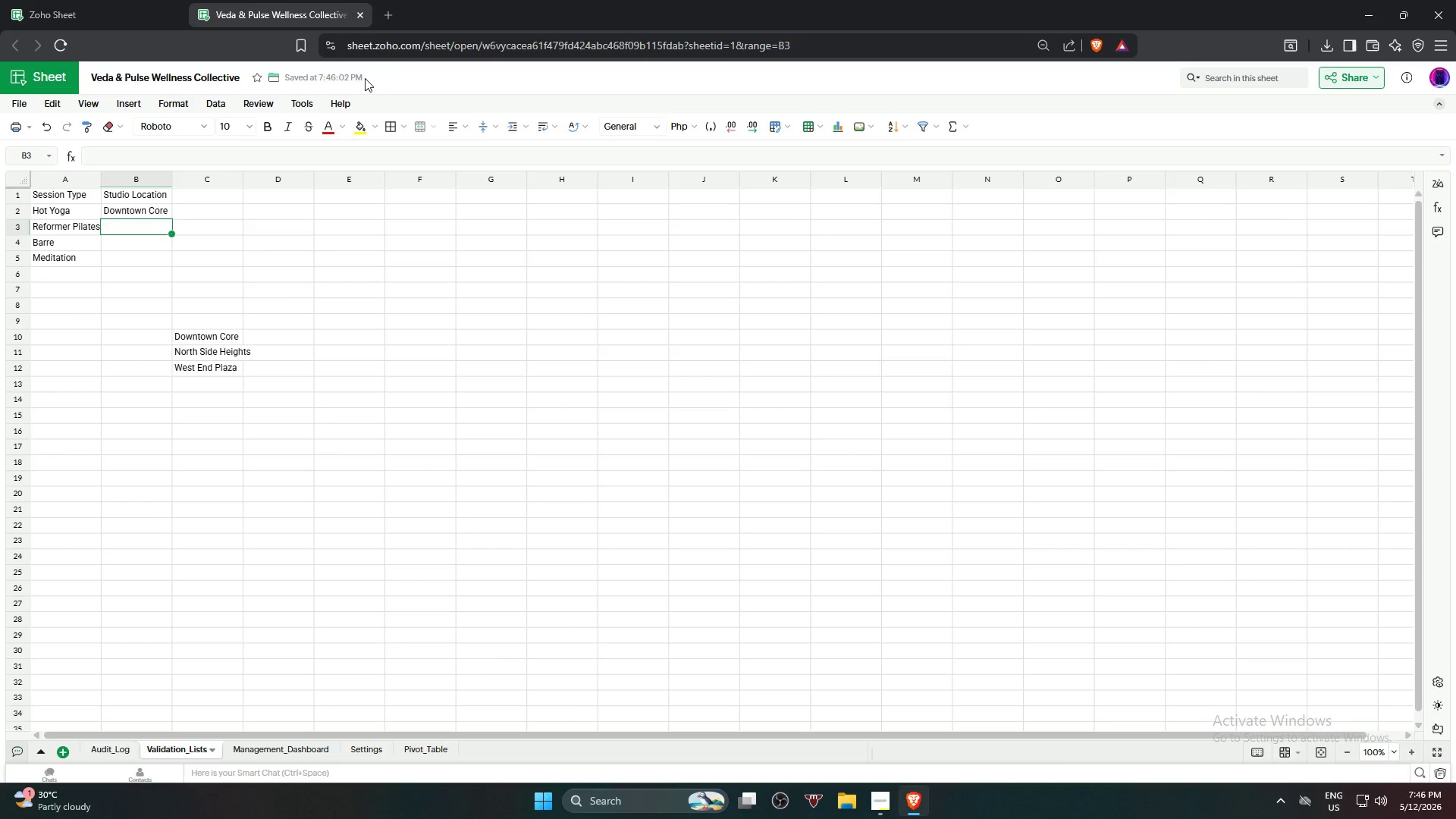 
type(North Side Heights)
 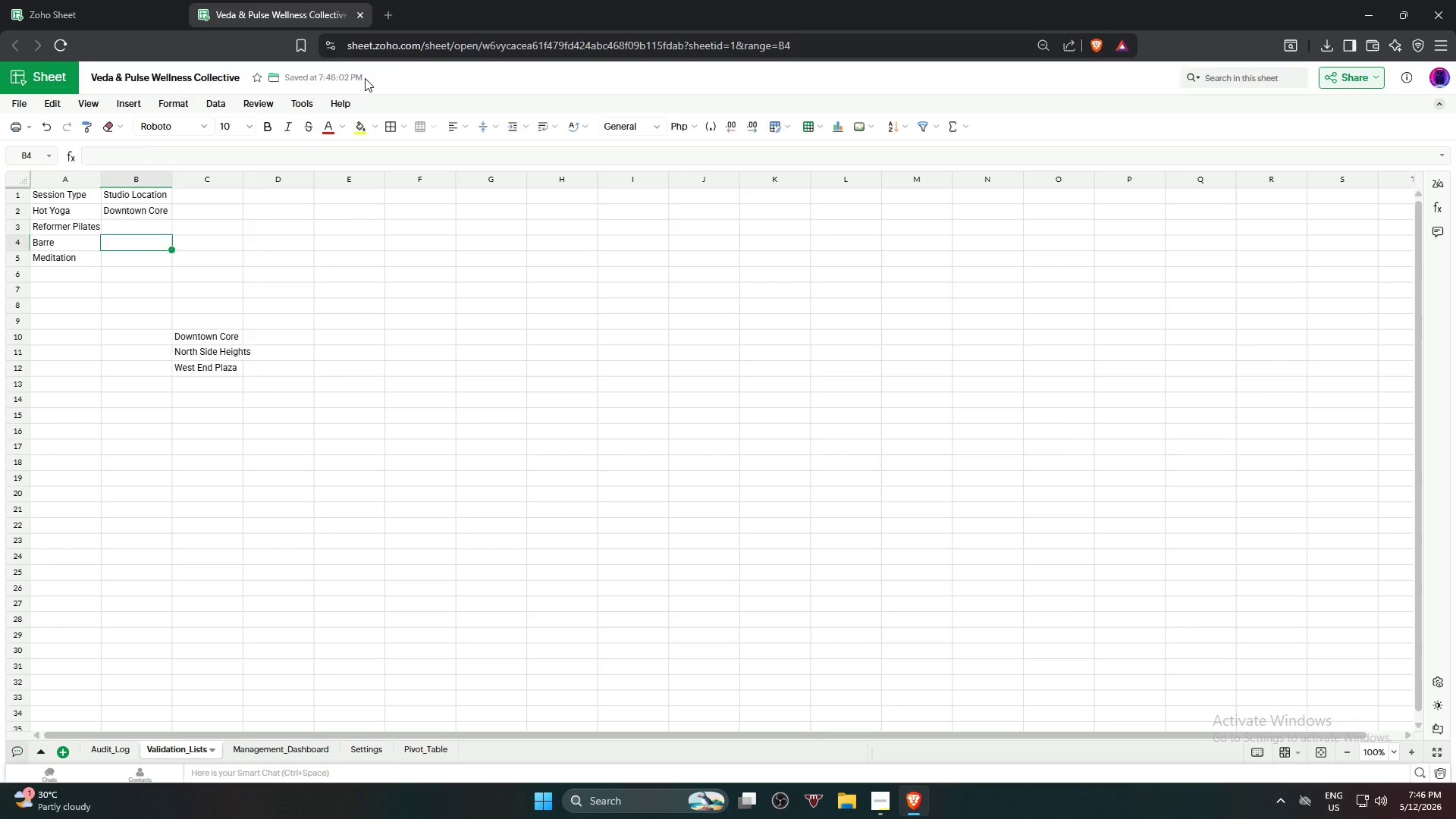 
key(Enter)
 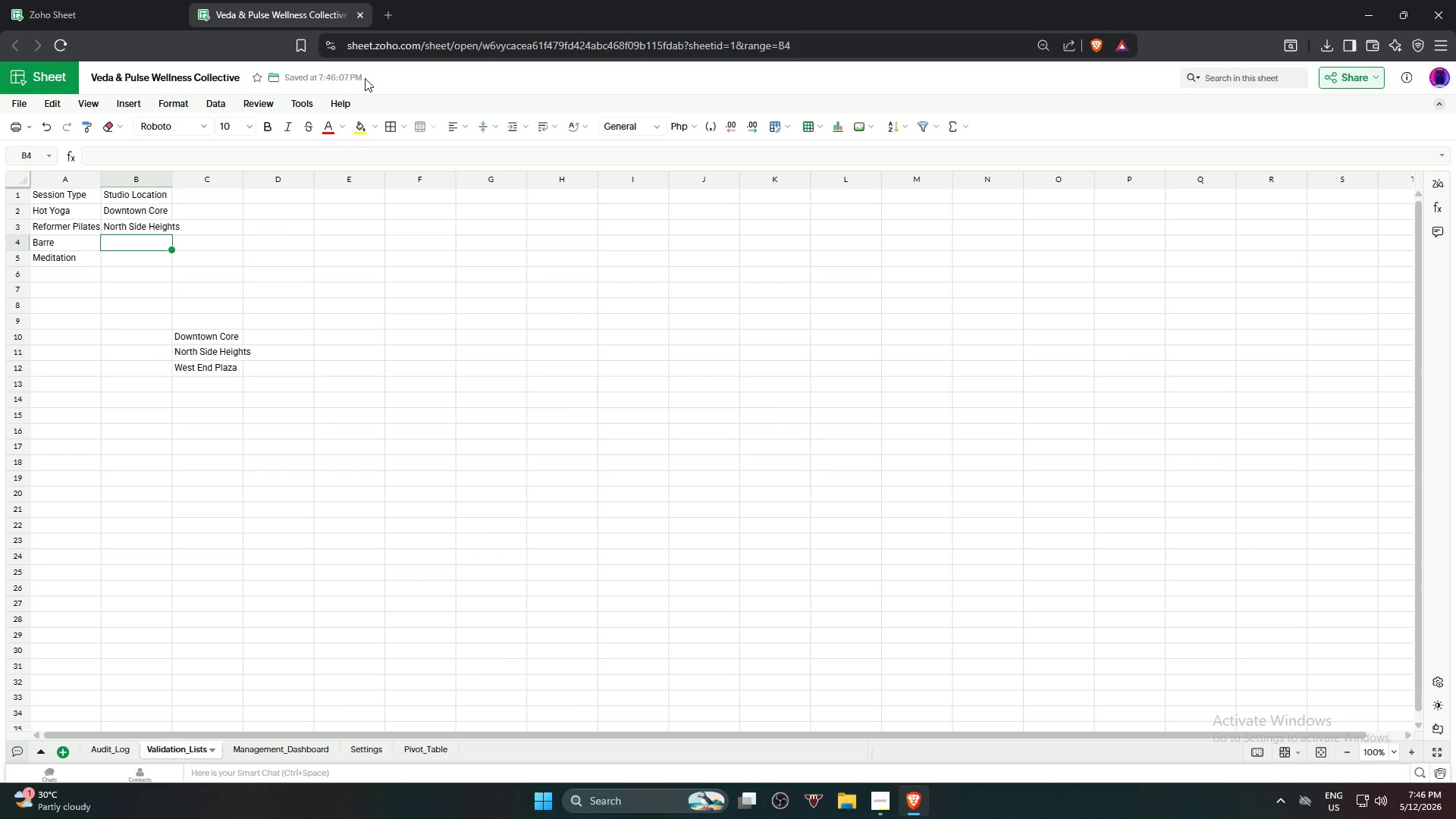 
type(West End Plaza)
 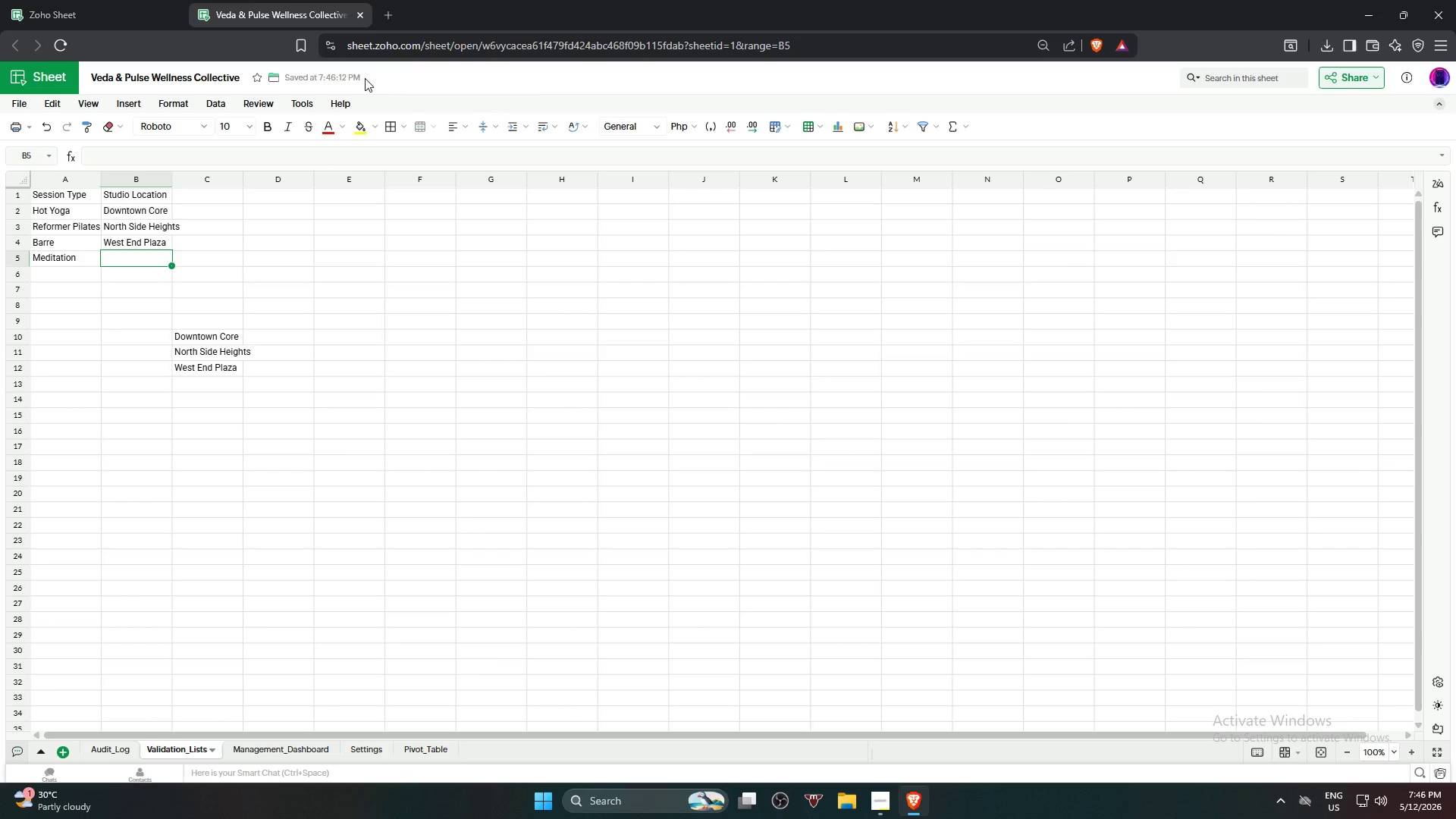 
 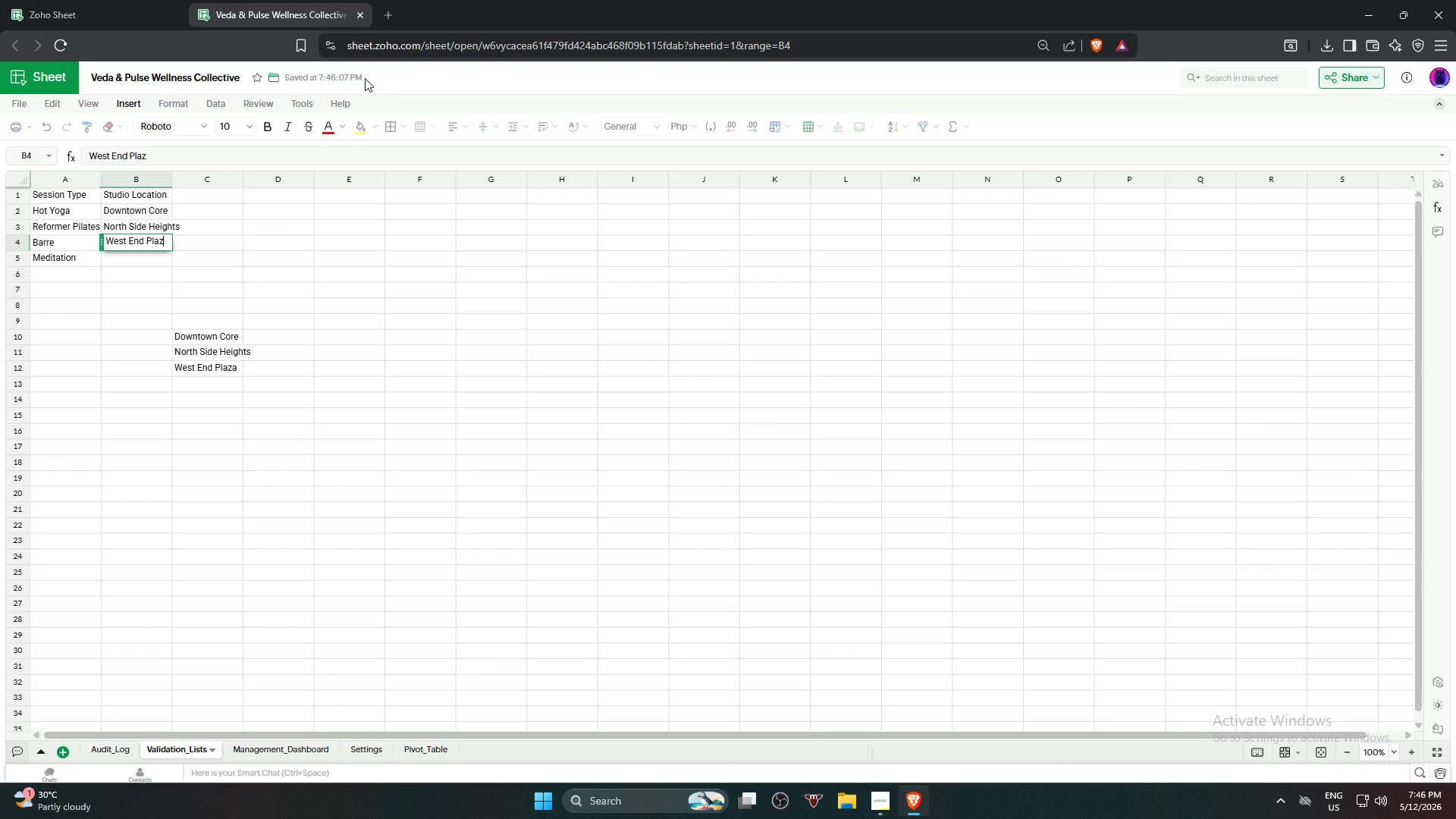 
key(Enter)
 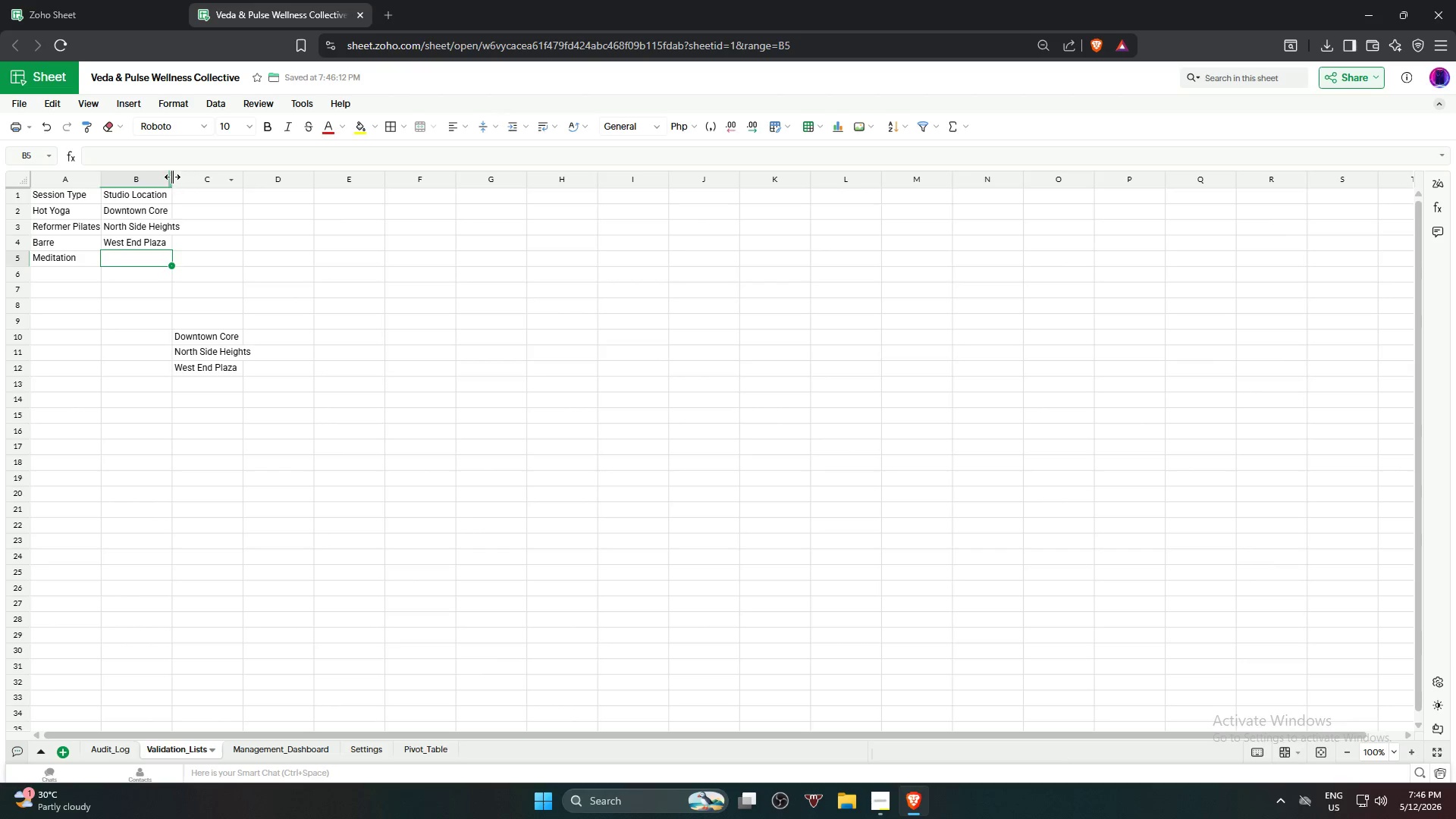 
left_click([172, 177])
 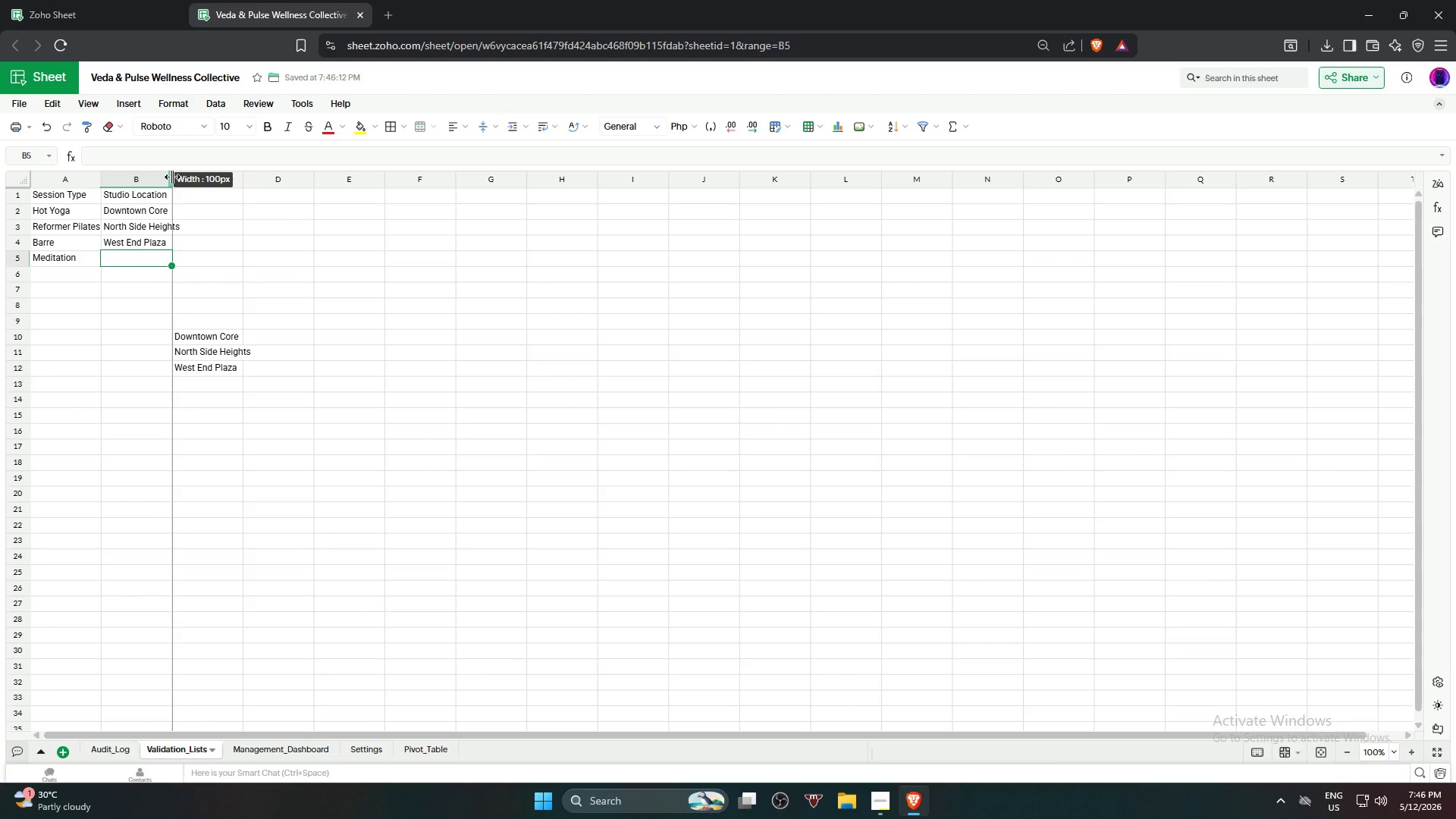 
left_click([172, 177])
 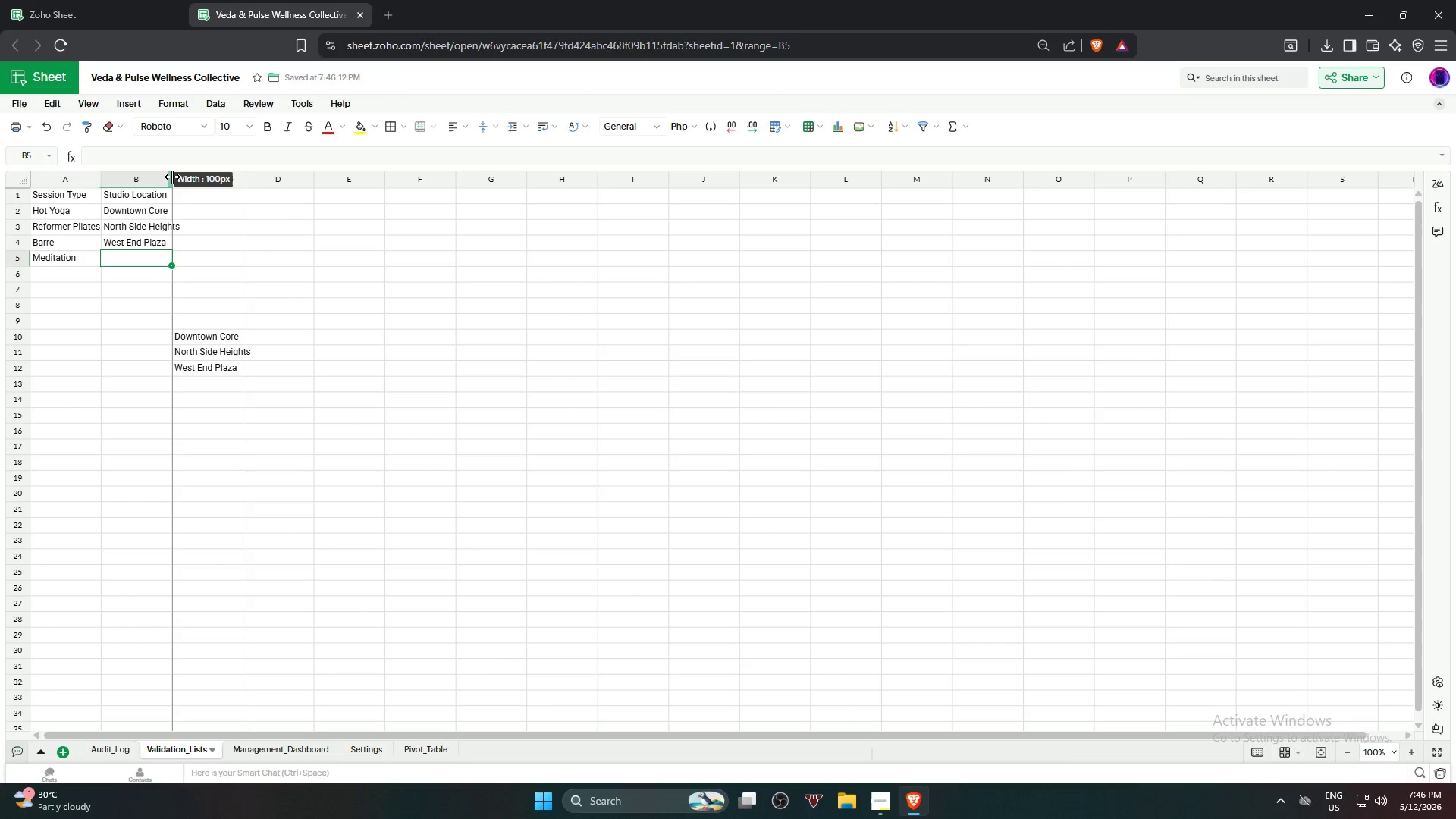 
double_click([172, 177])
 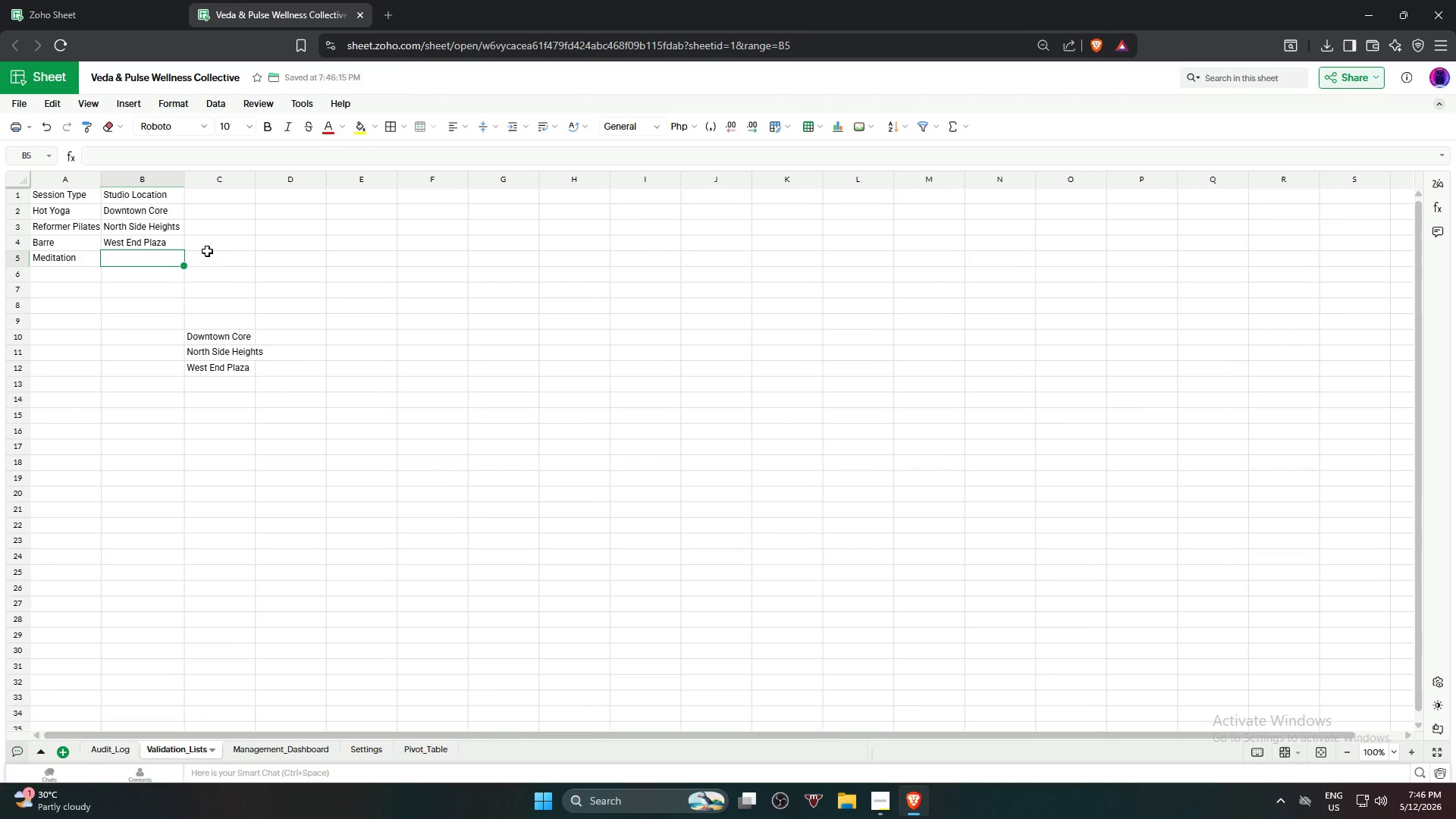 
left_click([350, 324])
 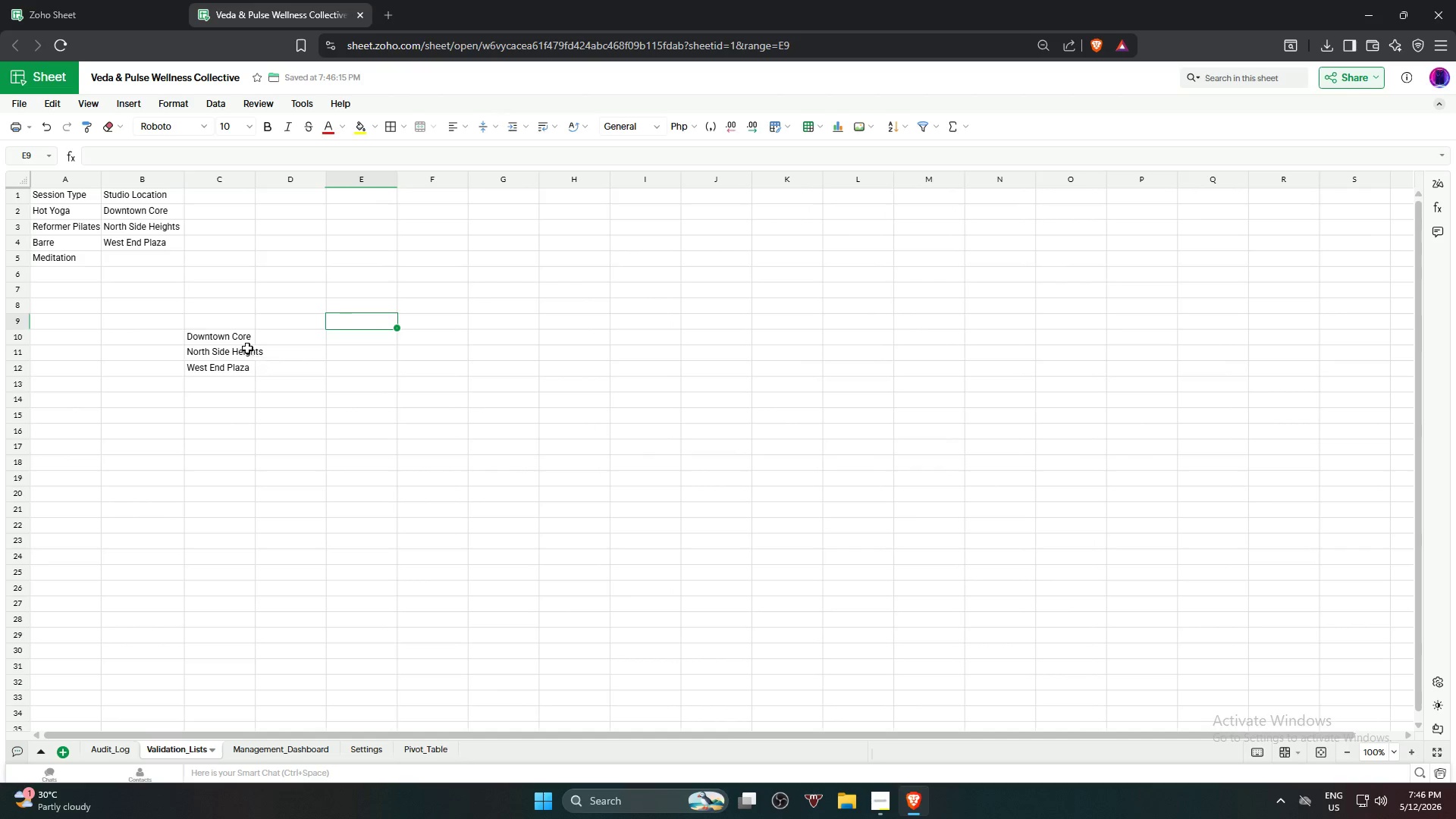 
left_click([237, 336])
 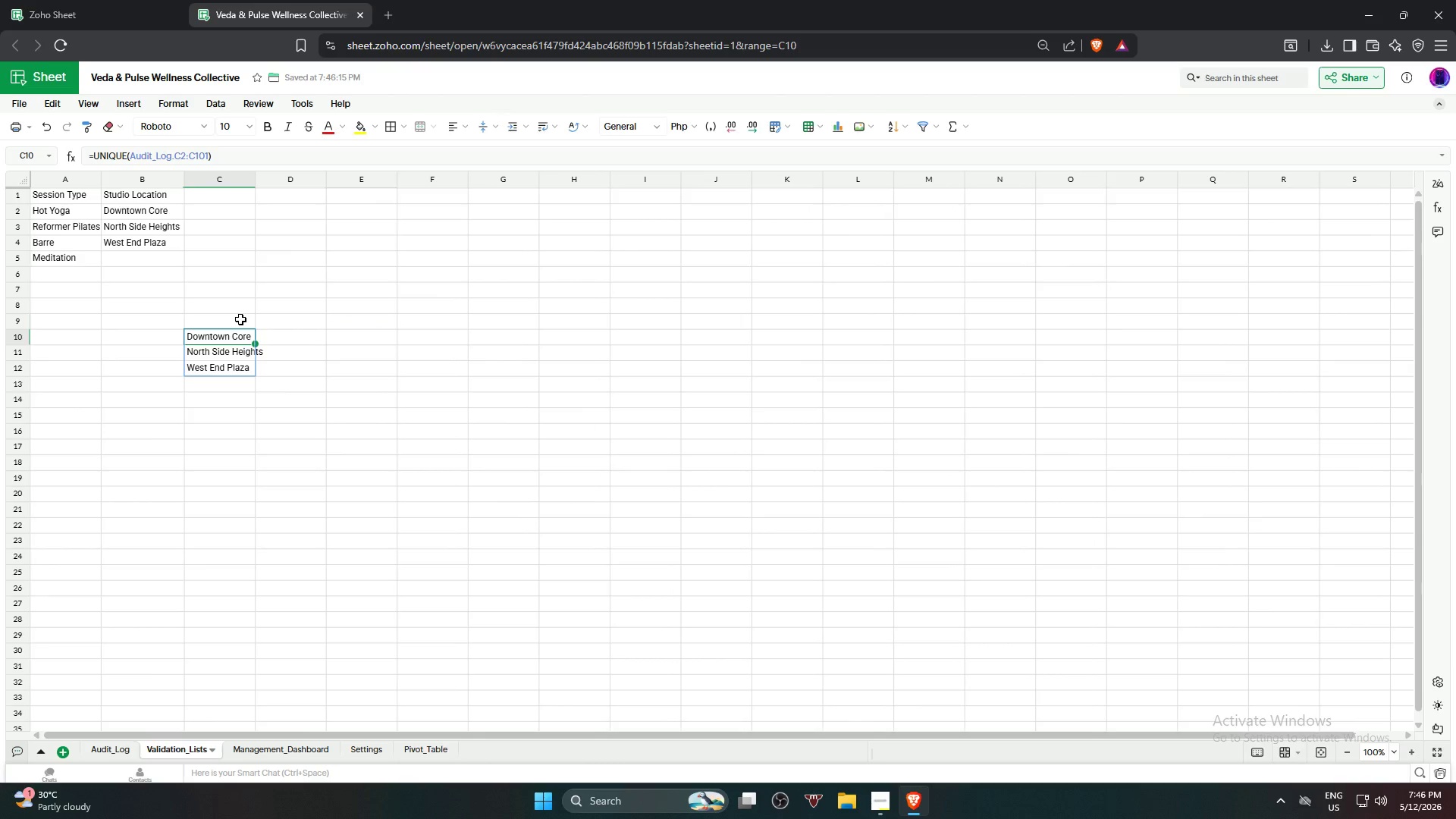 
key(Backspace)
 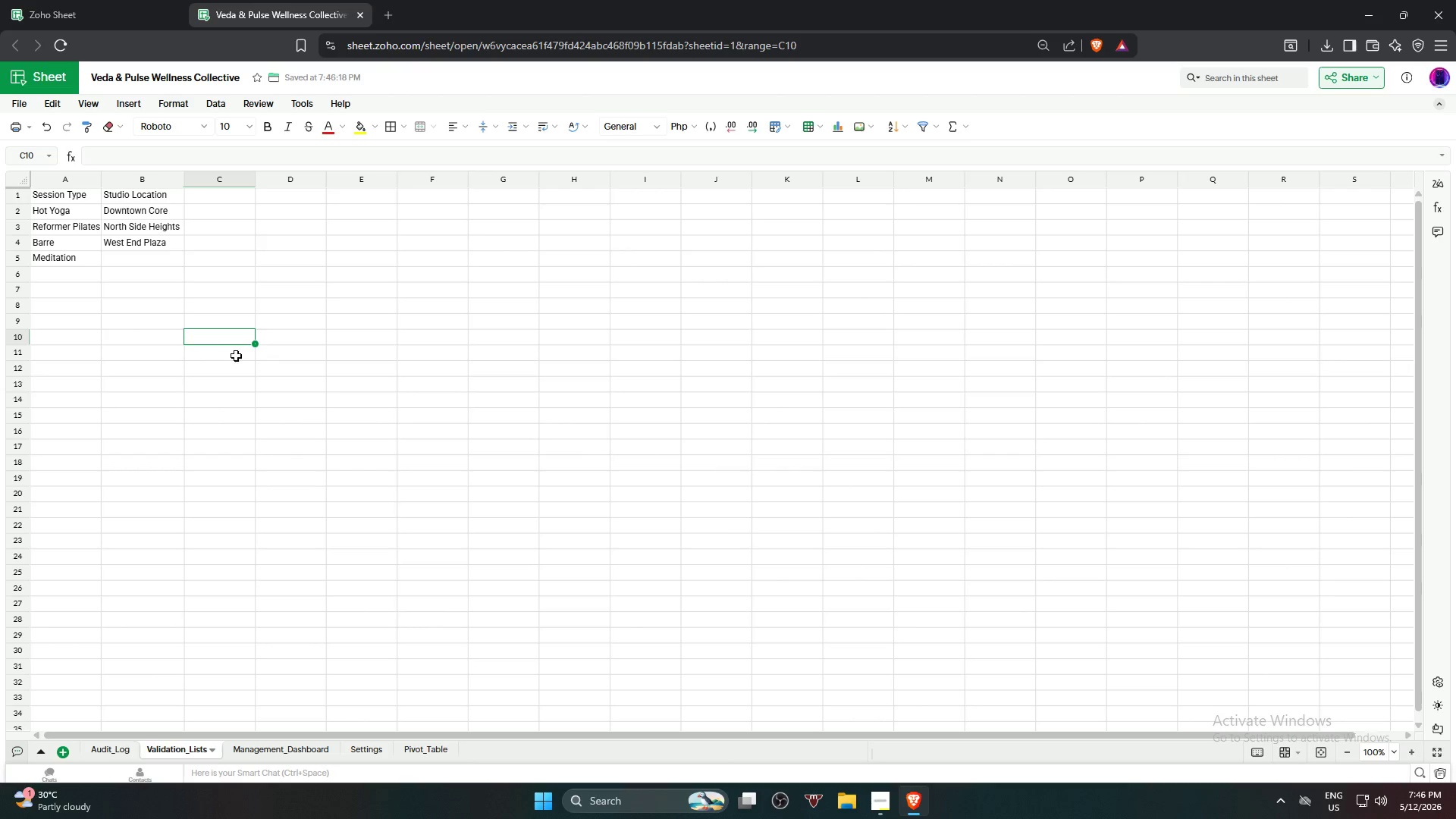 
left_click([217, 325])
 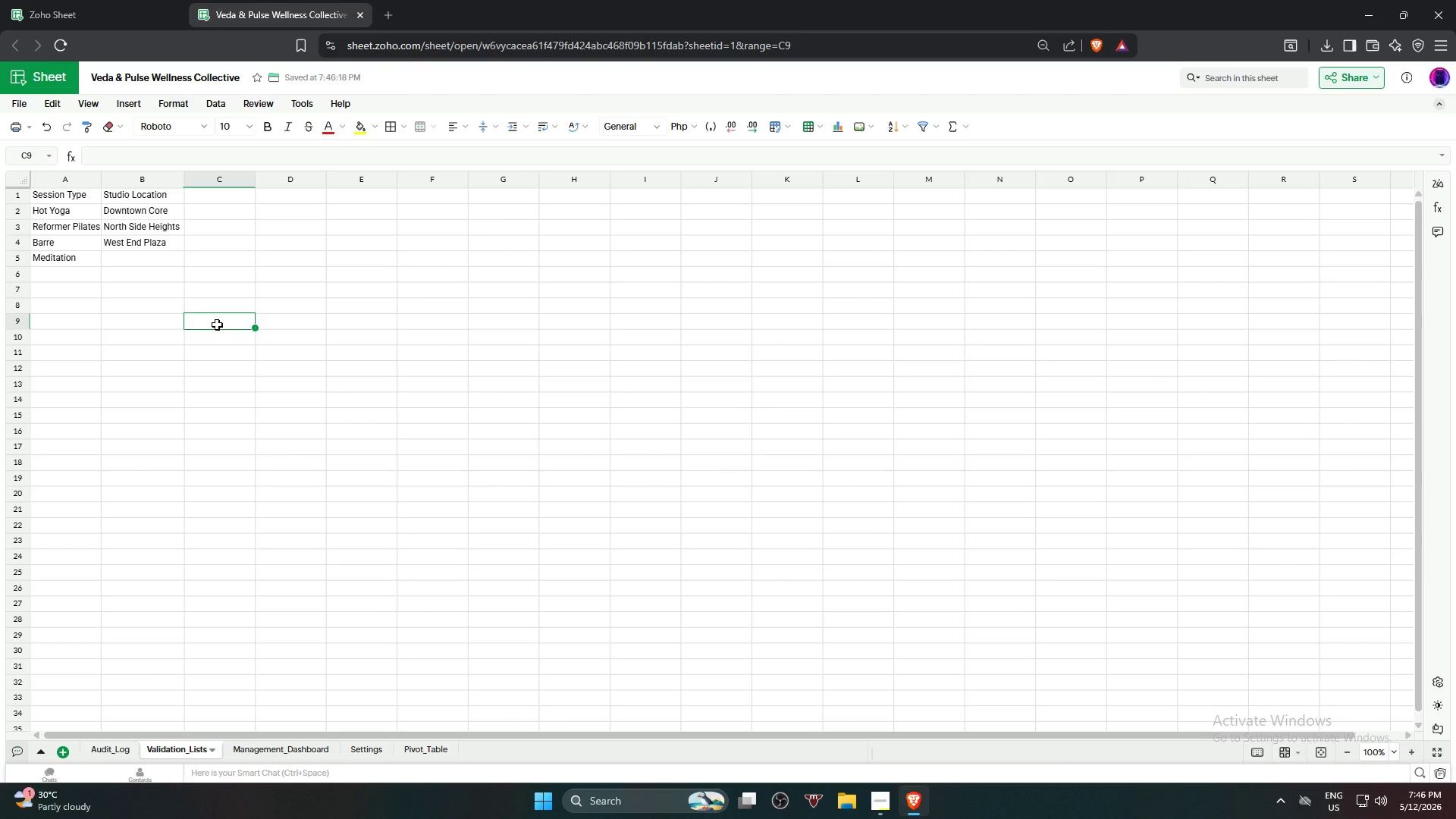 
type(=Uni)
 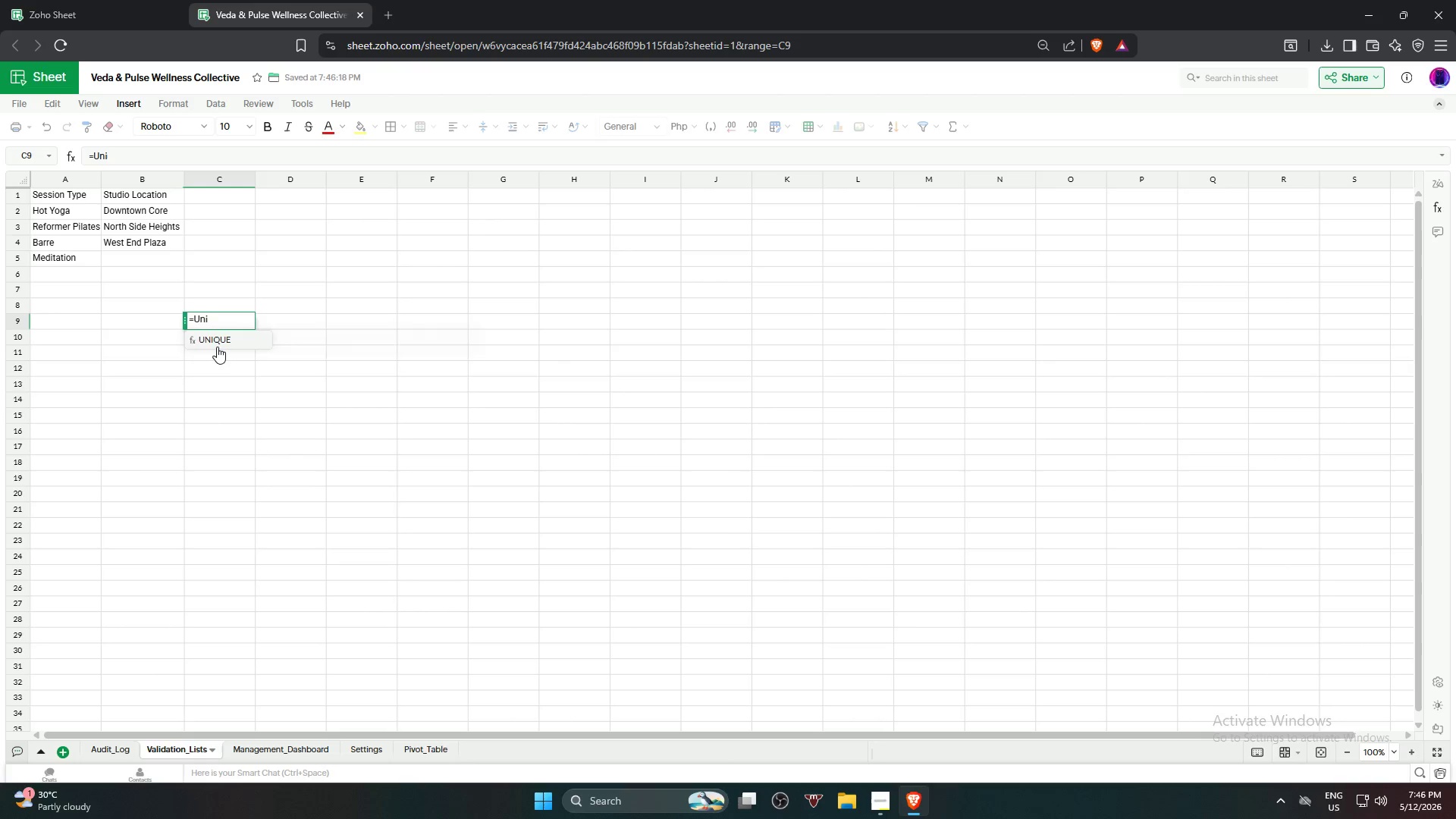 
left_click([217, 347])
 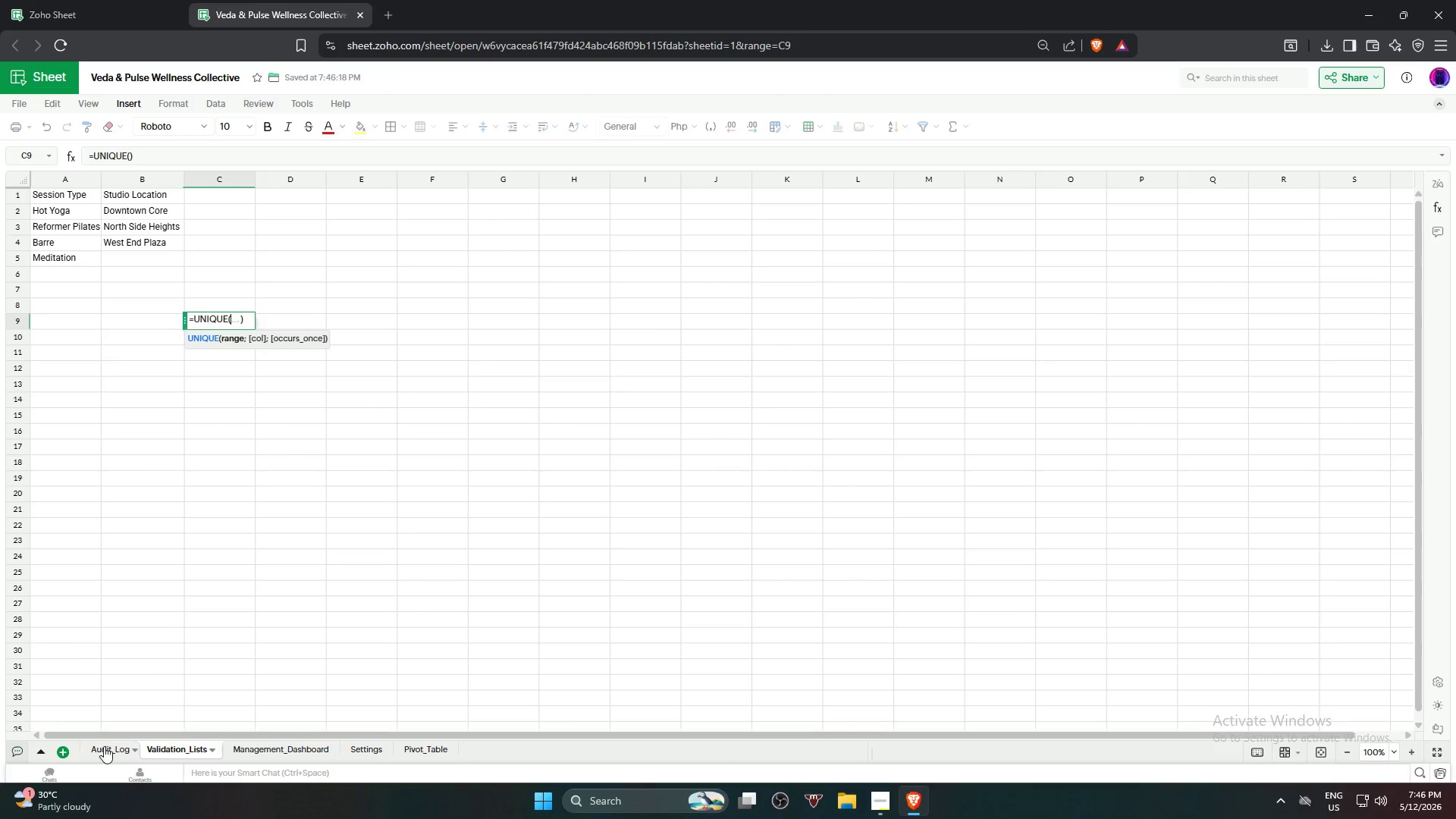 
left_click([112, 753])
 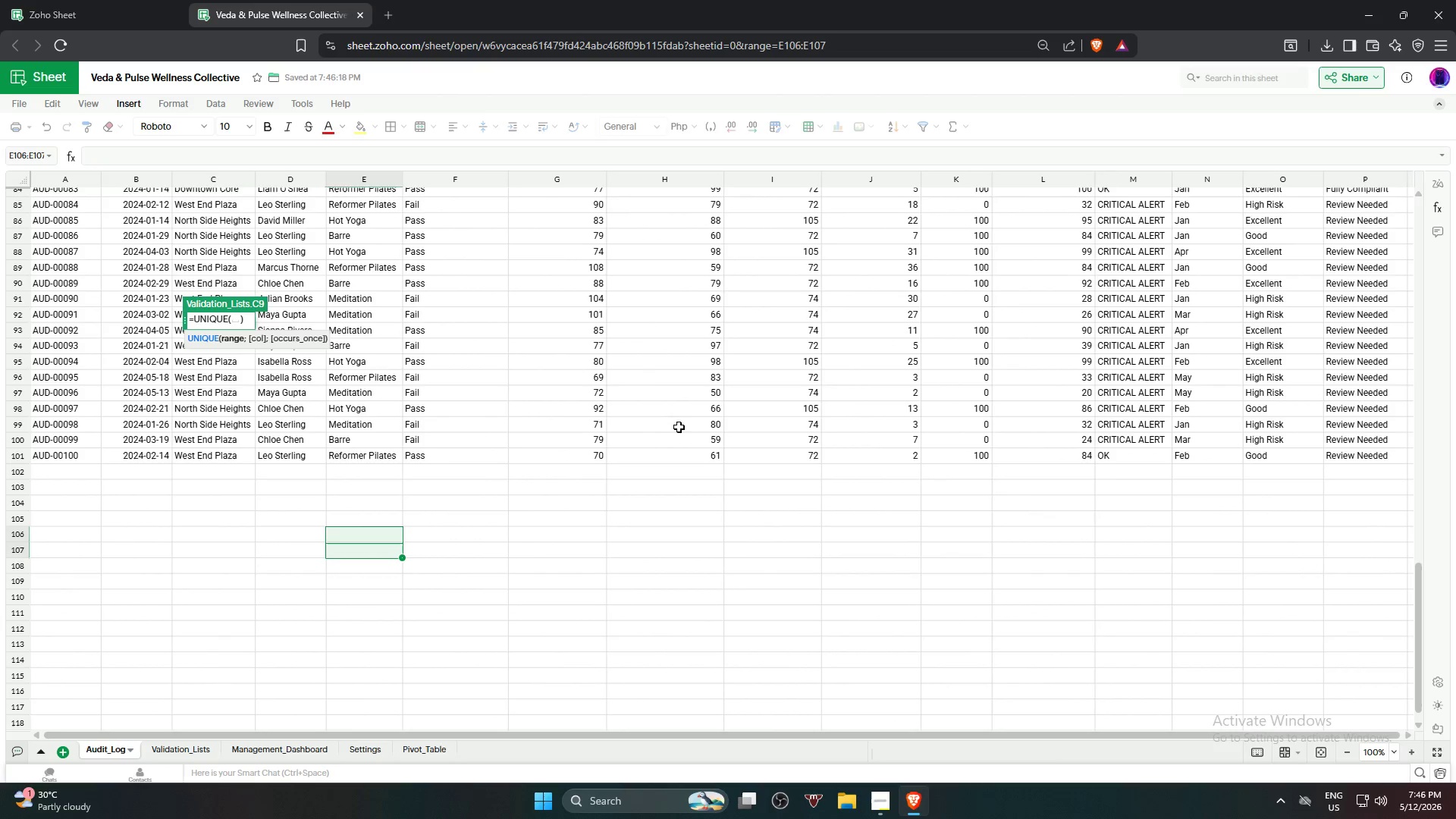 
scroll: coordinate [336, 400], scroll_direction: up, amount: 24.0
 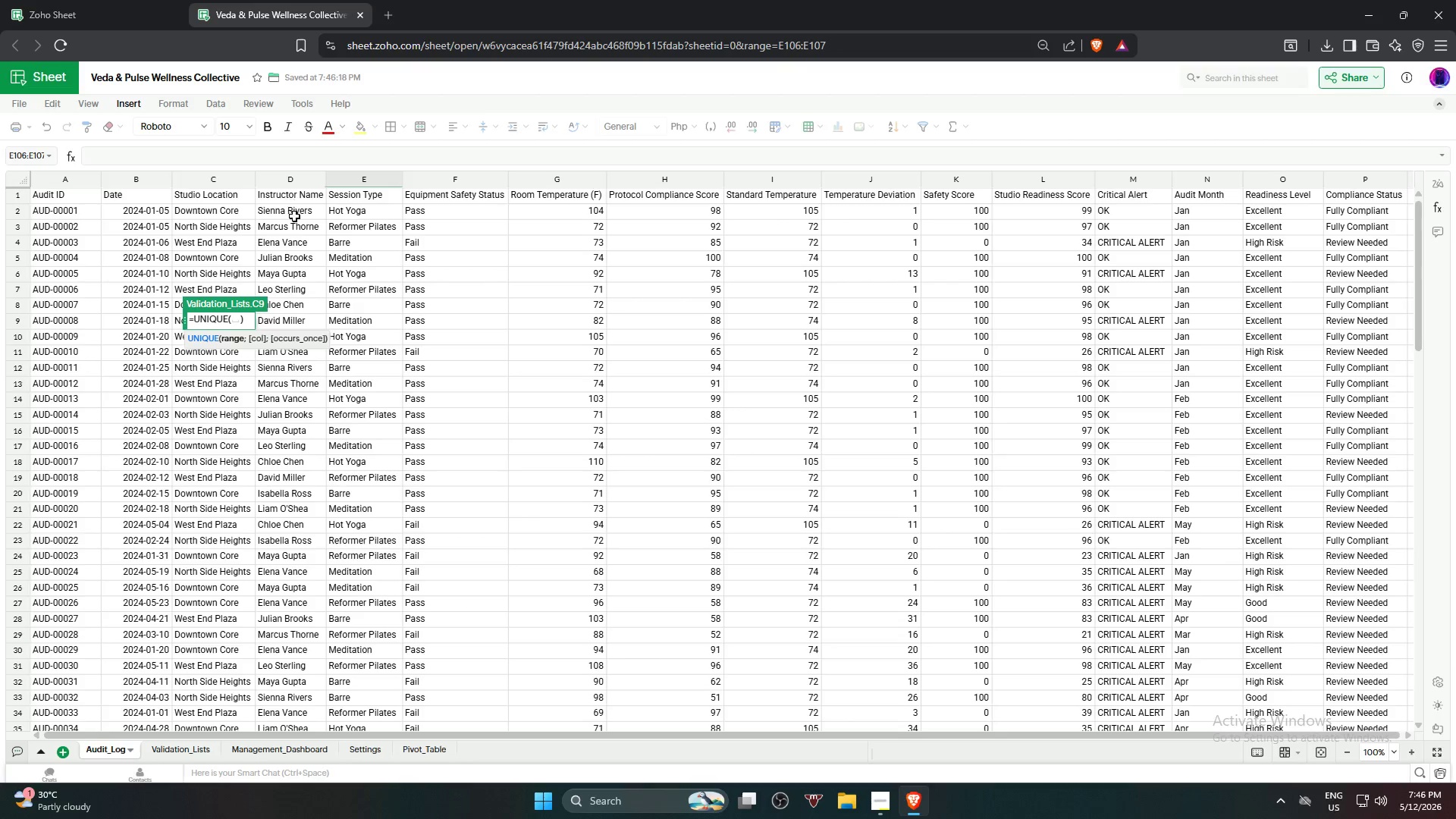 
left_click_drag(start_coordinate=[294, 216], to_coordinate=[312, 612])
 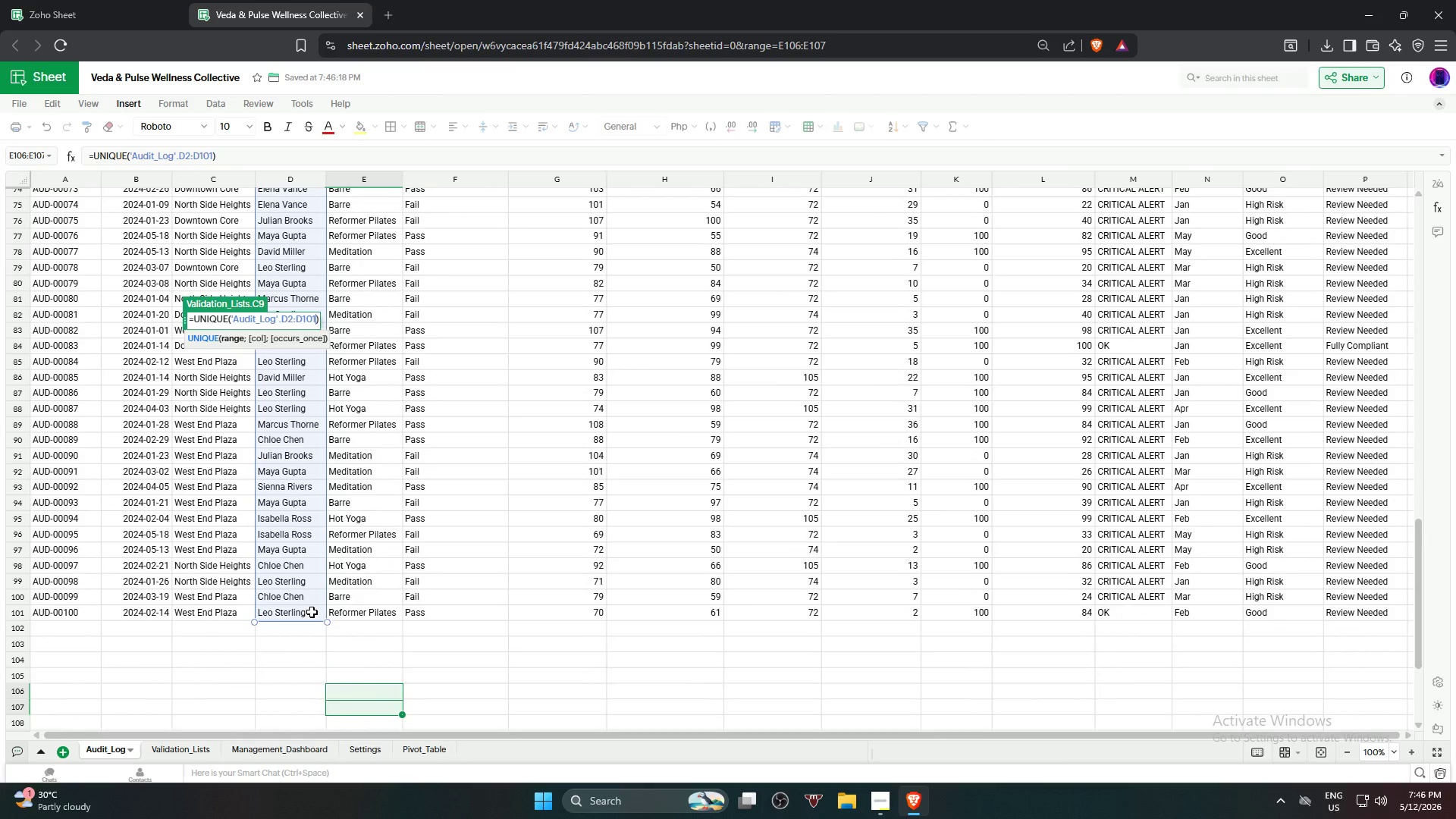 
key(NumpadEnter)
 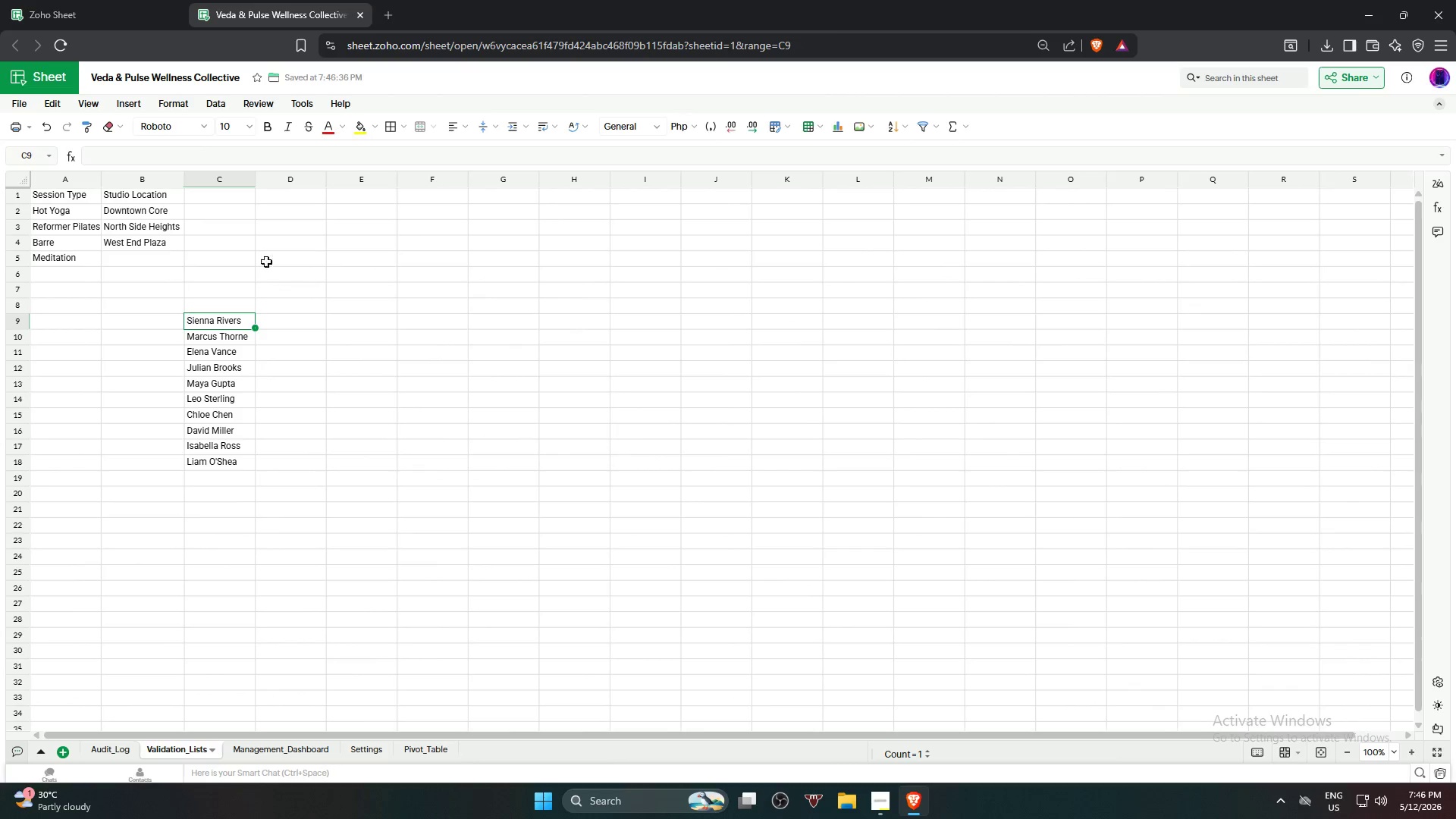 
left_click([193, 192])
 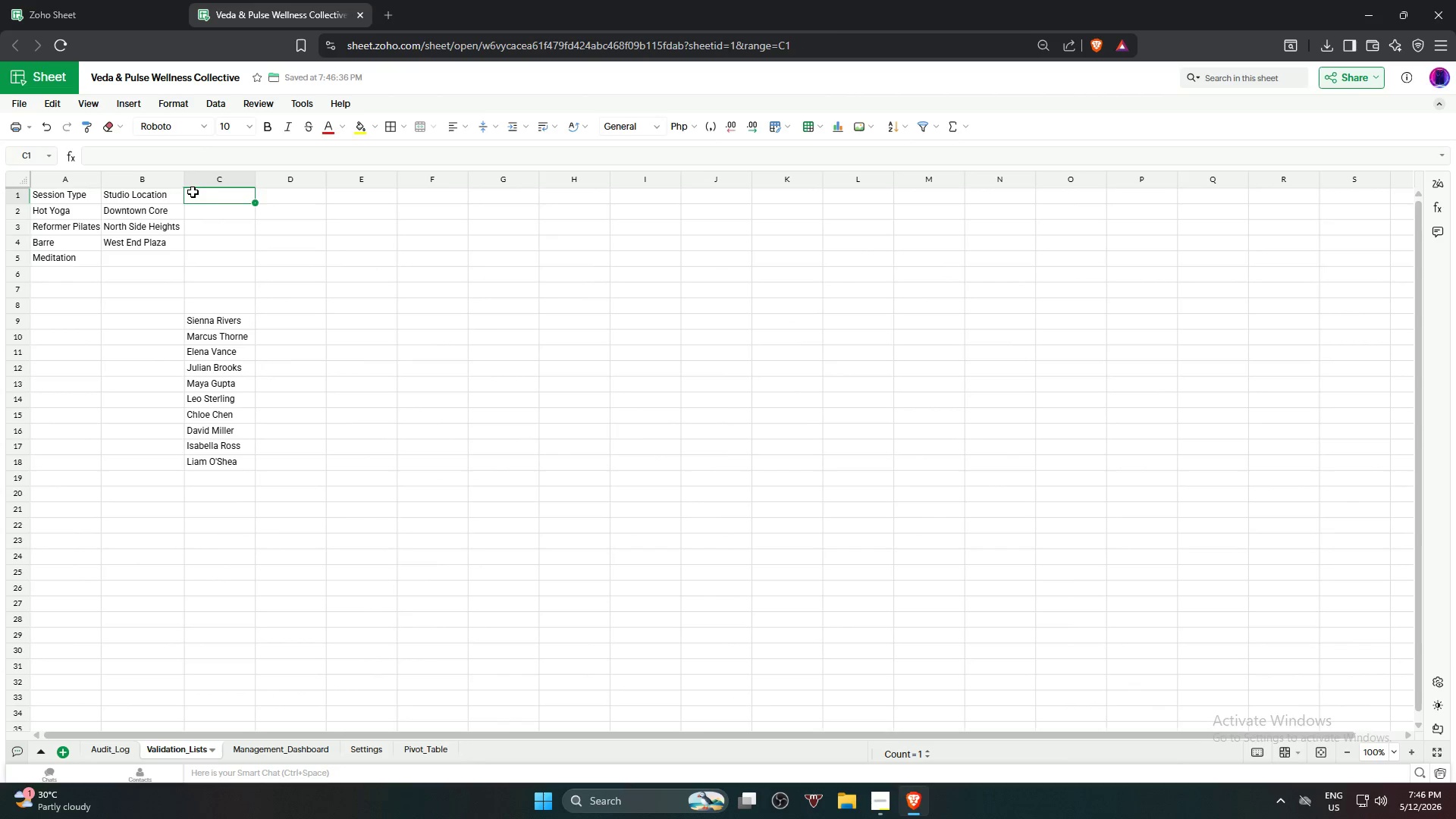 
key(Alt+AltLeft)
 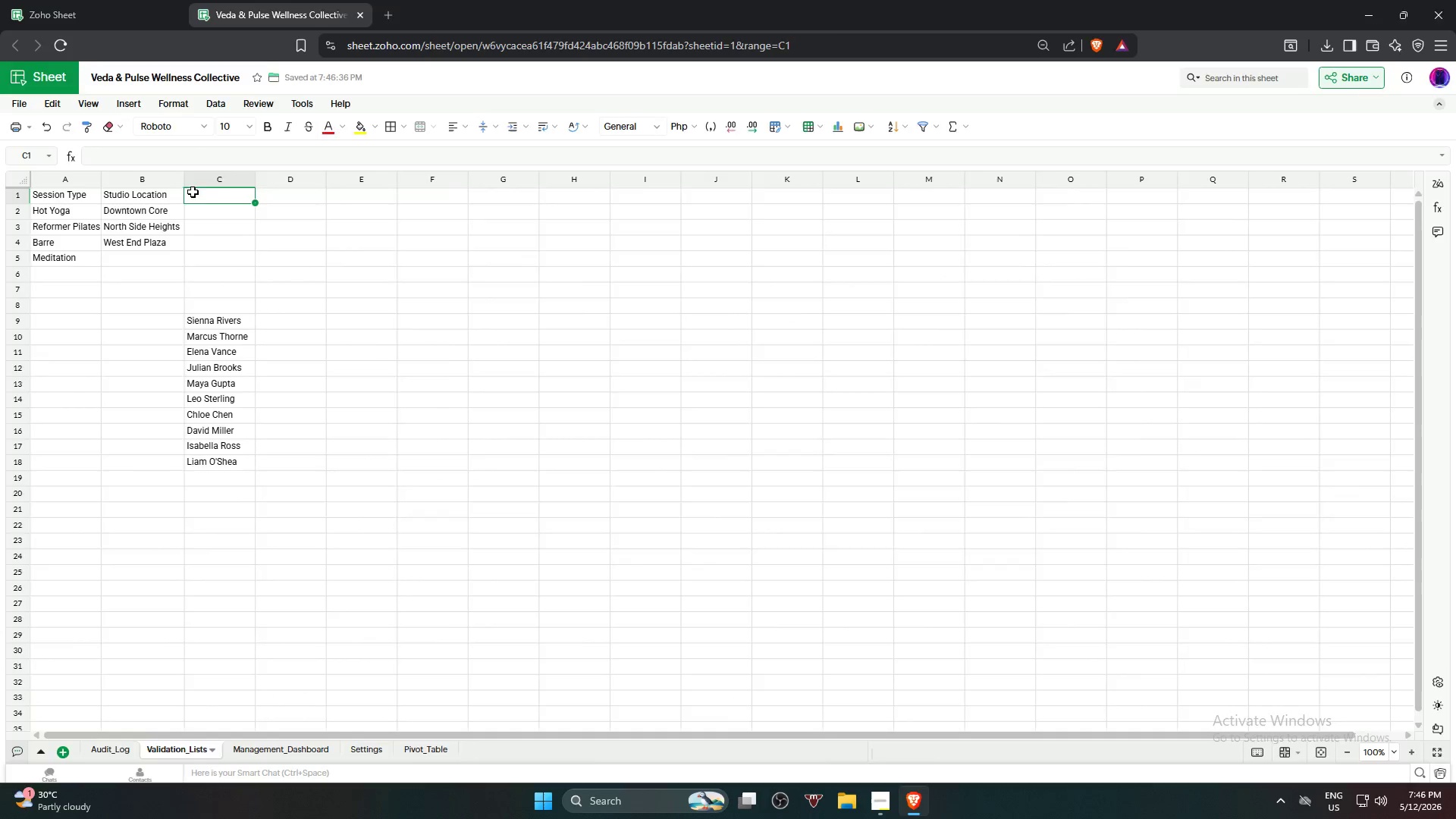 
key(Alt+Tab)